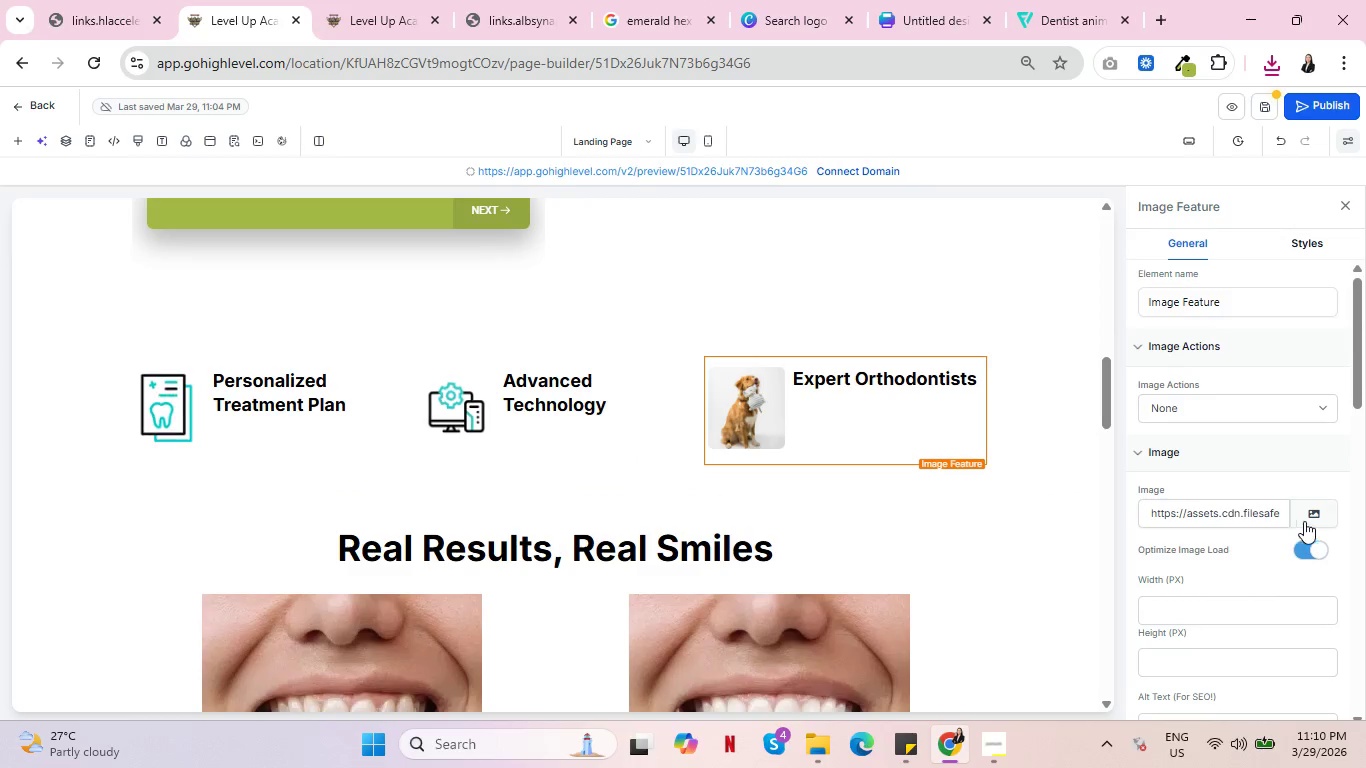 
left_click([1317, 521])
 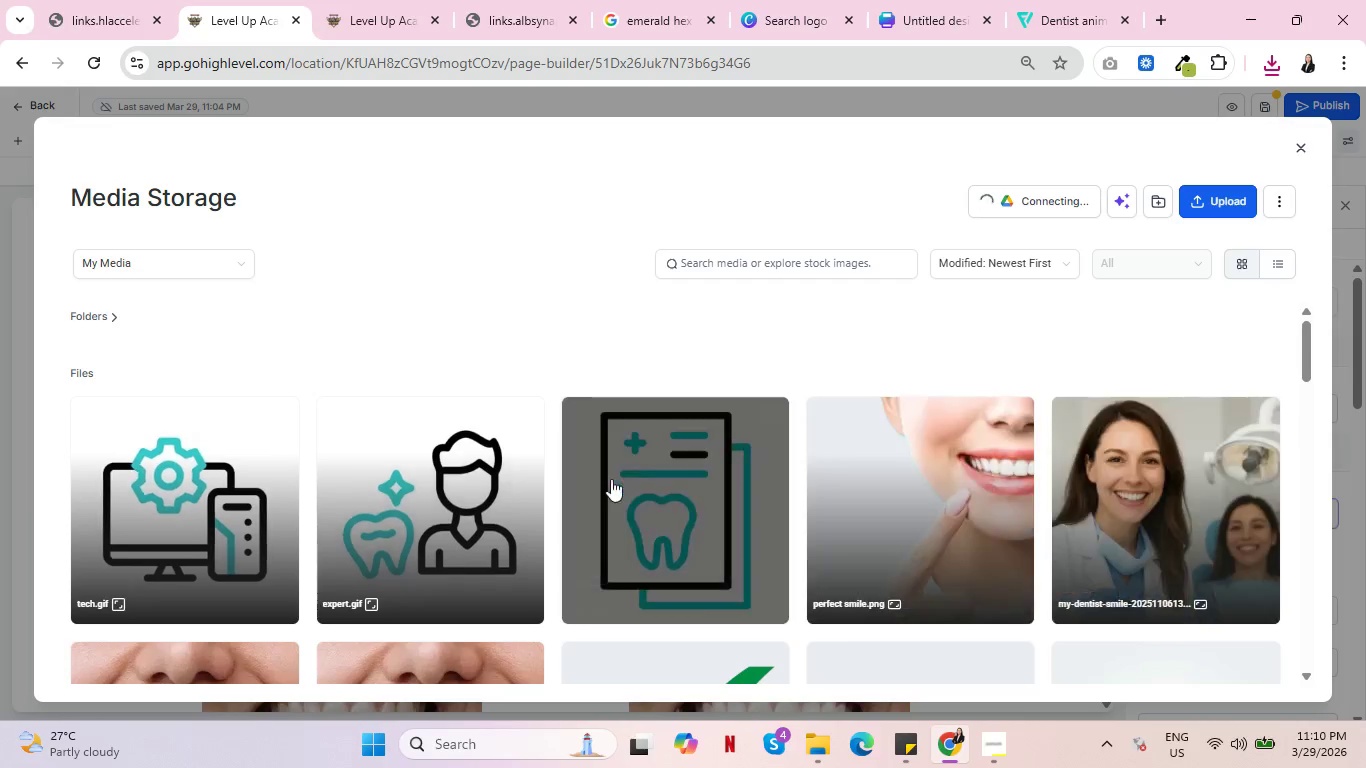 
left_click([432, 503])
 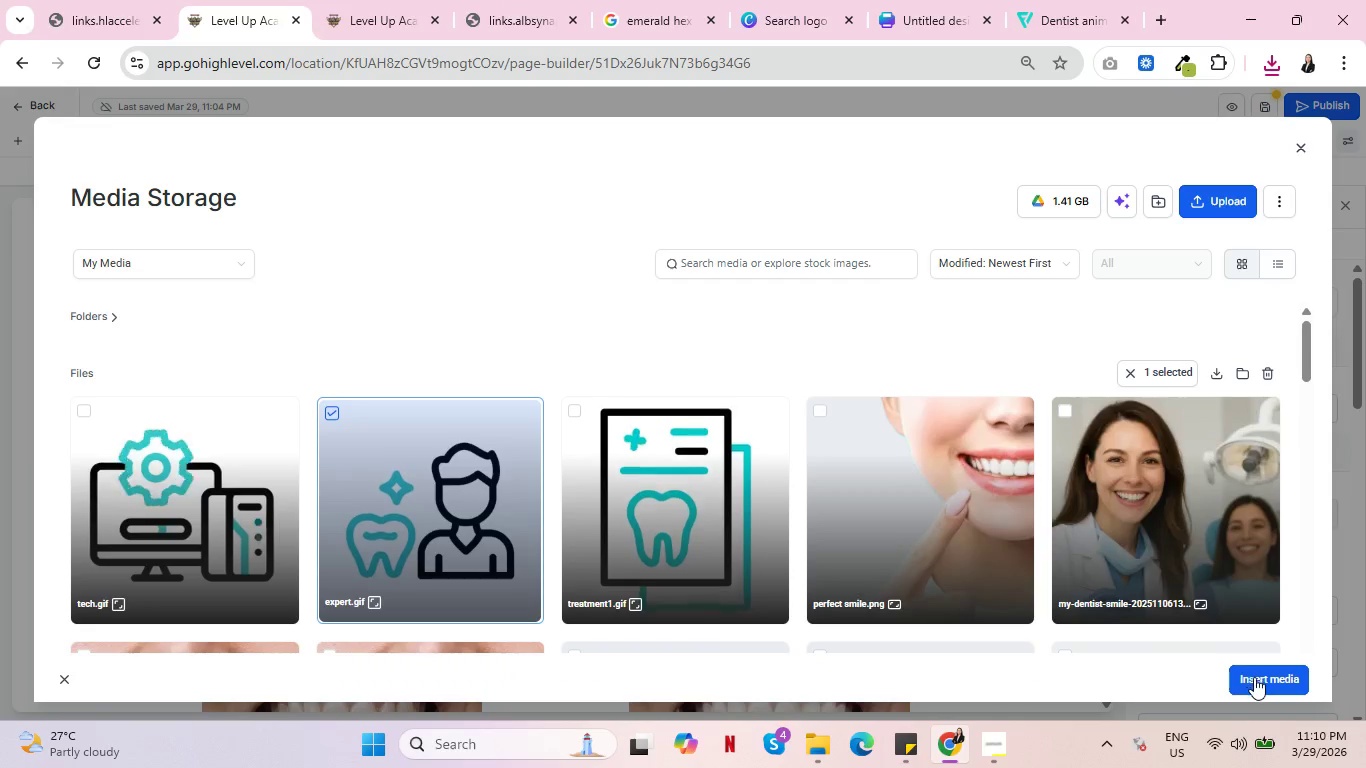 
left_click([1257, 678])
 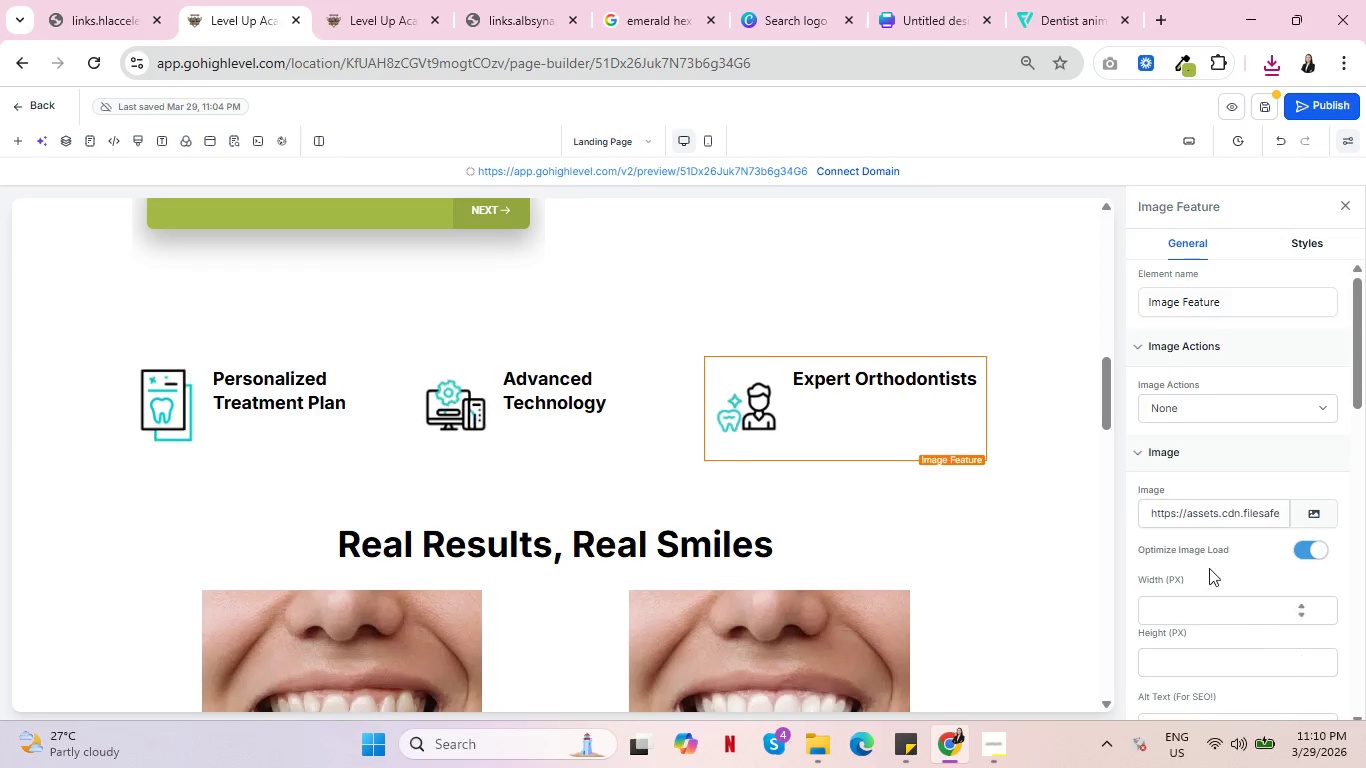 
wait(5.5)
 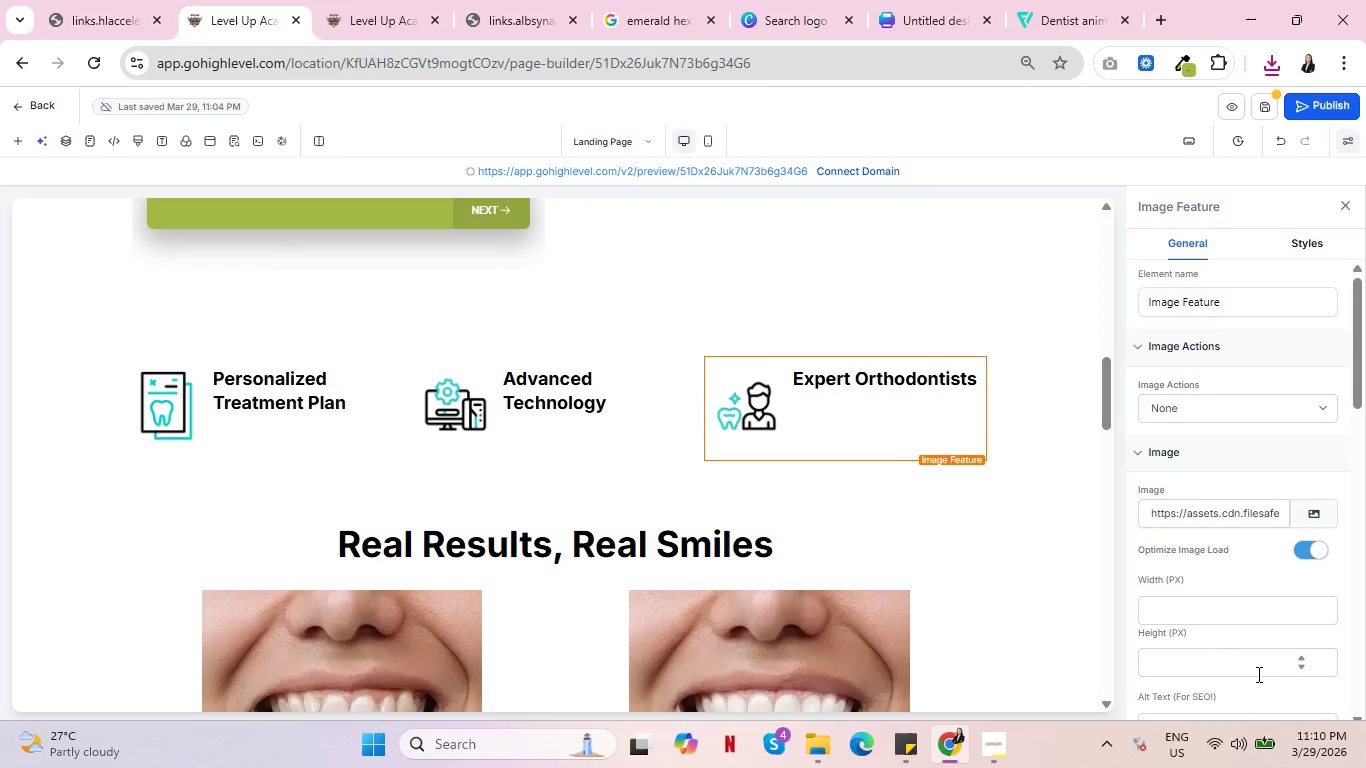 
left_click([854, 375])
 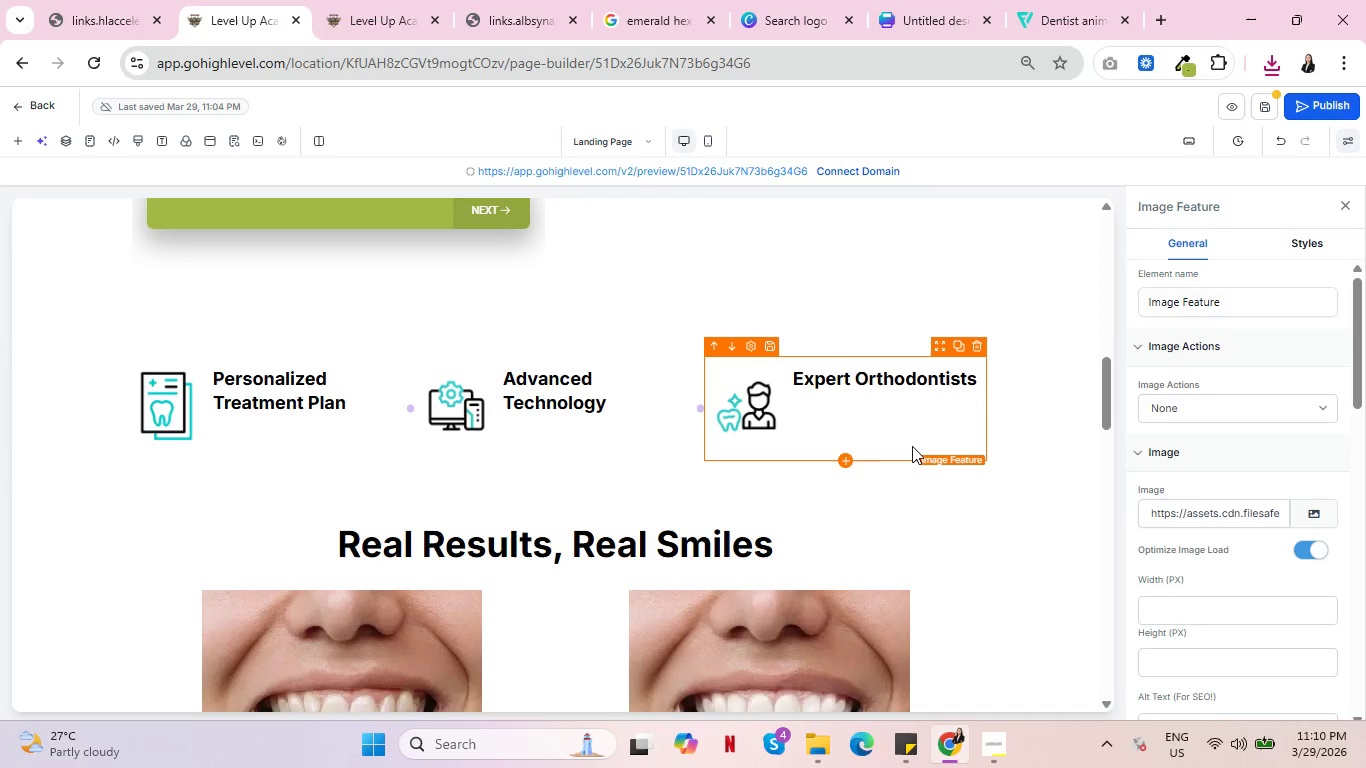 
key(Backspace)
 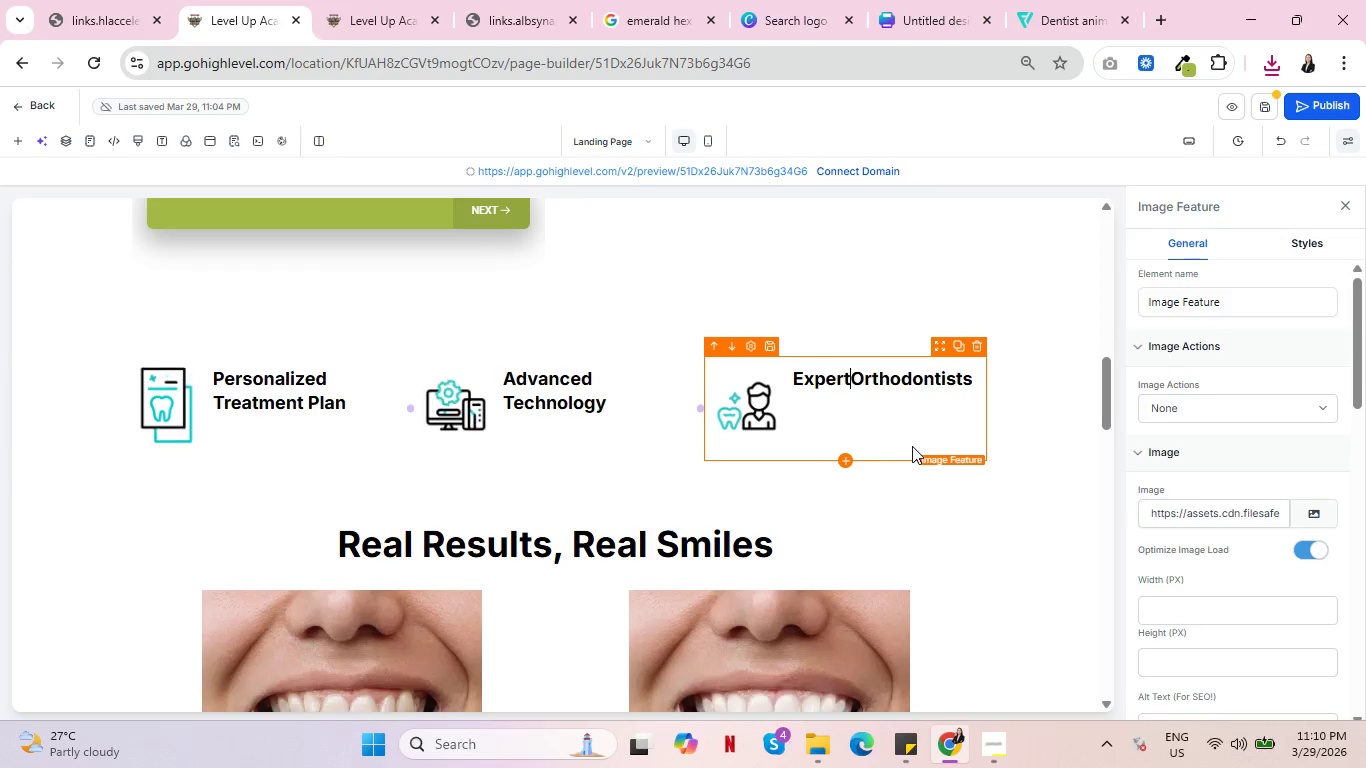 
key(Enter)
 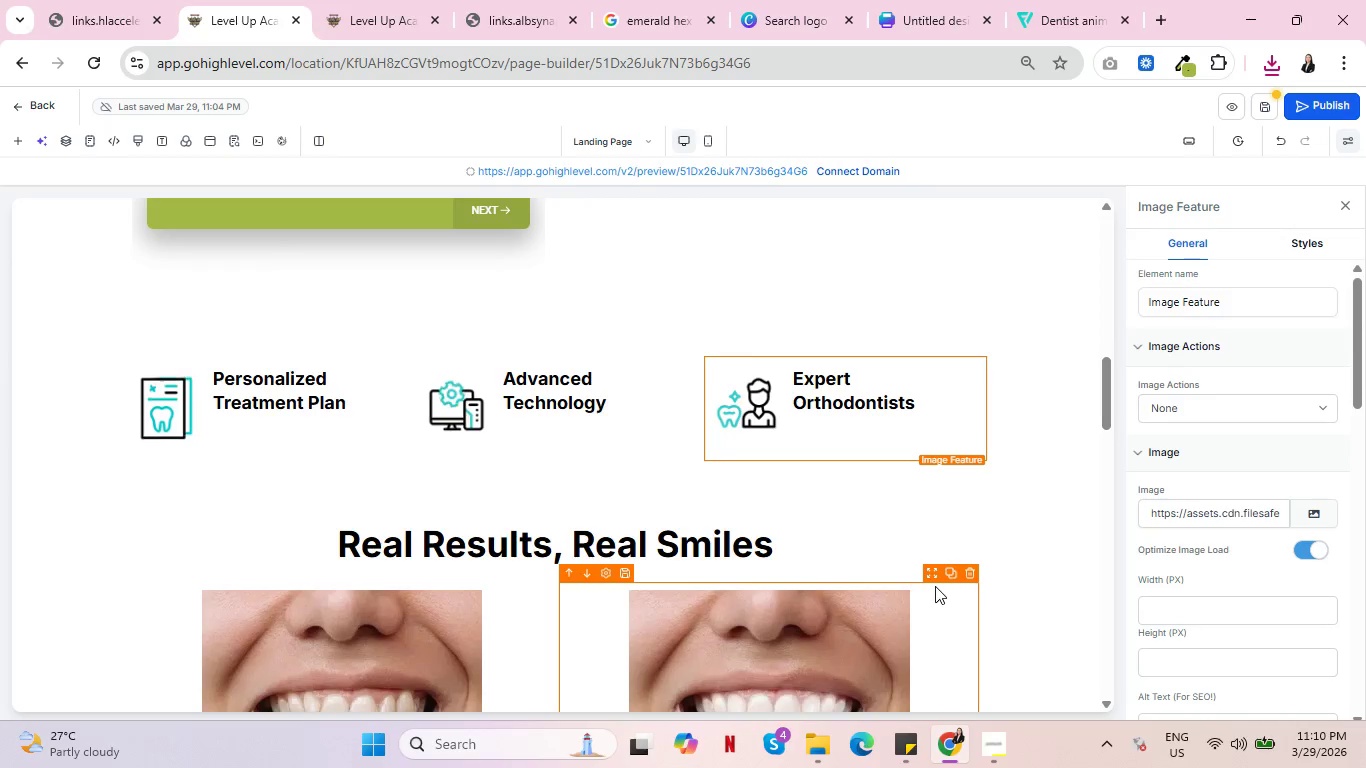 
wait(7.08)
 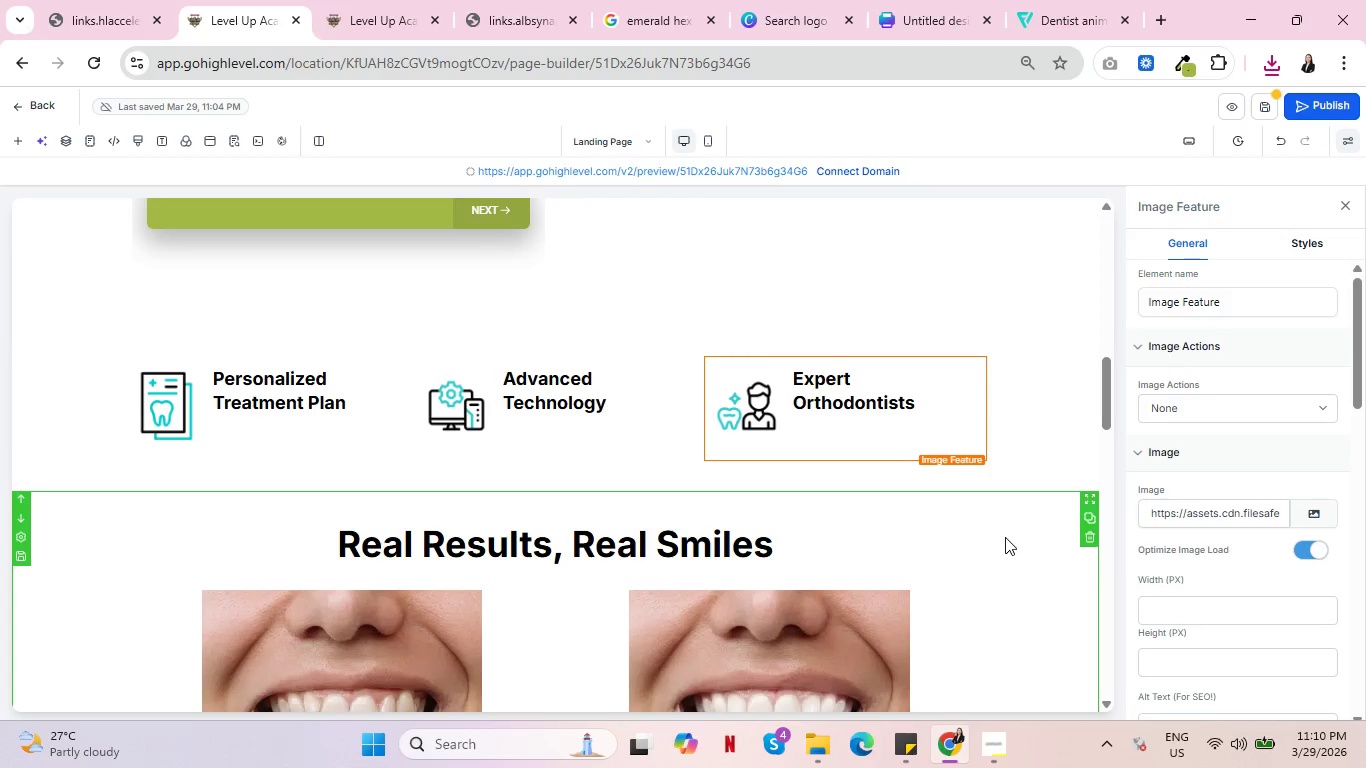 
key(Control+ControlLeft)
 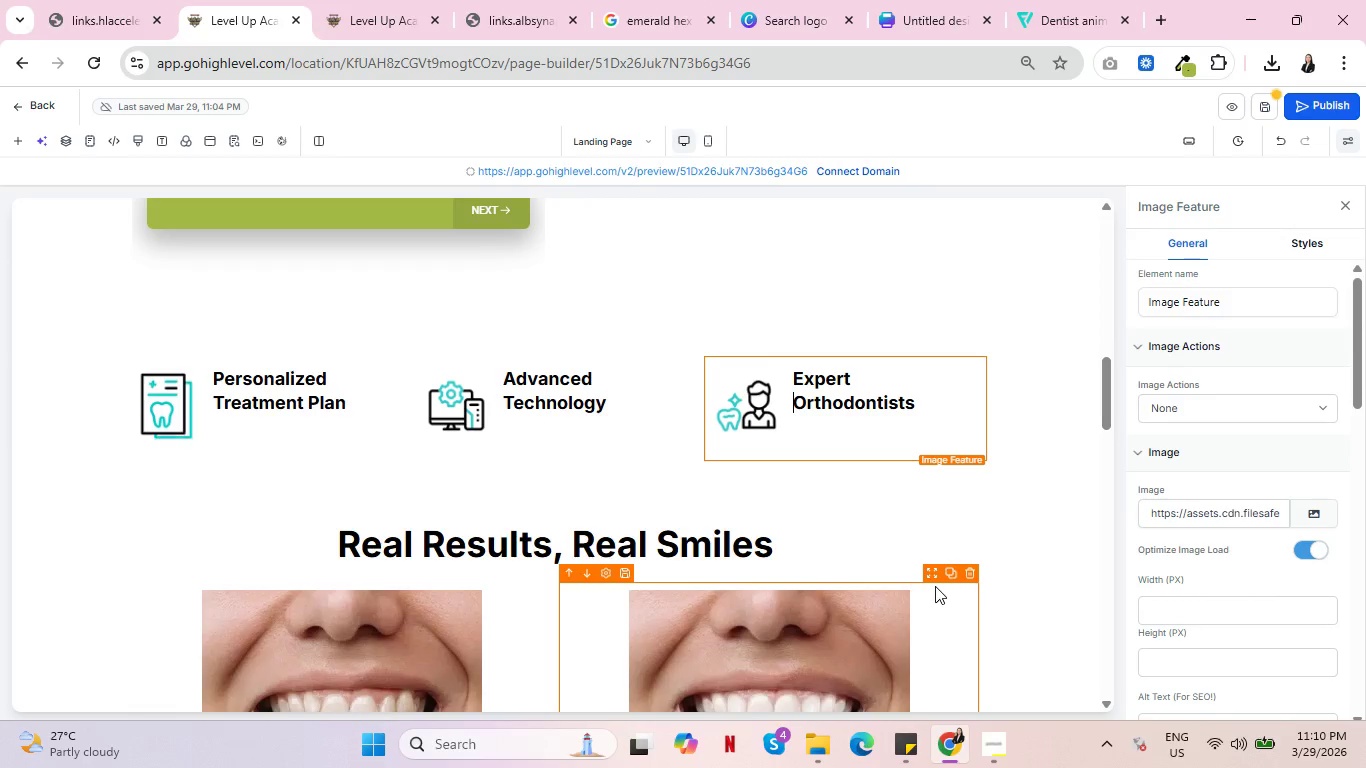 
wait(5.36)
 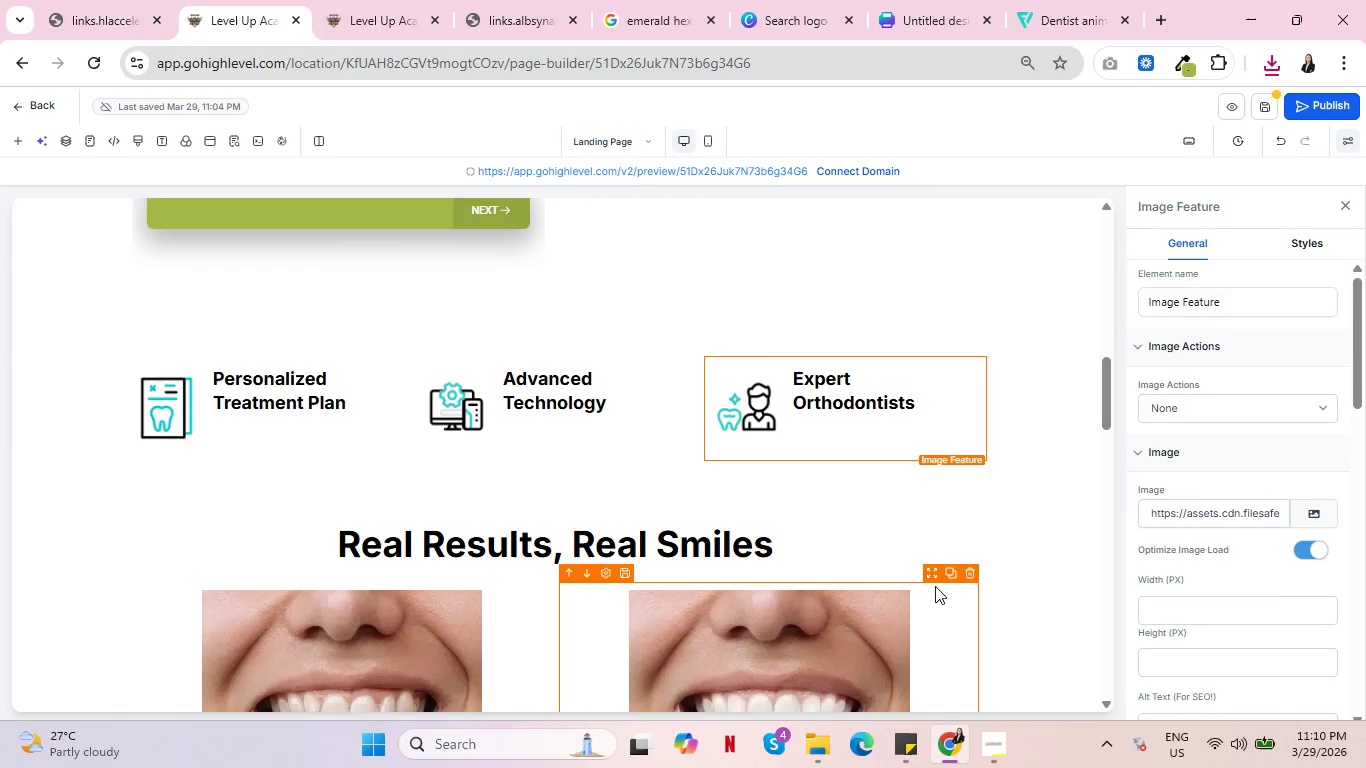 
key(Control+ControlLeft)
 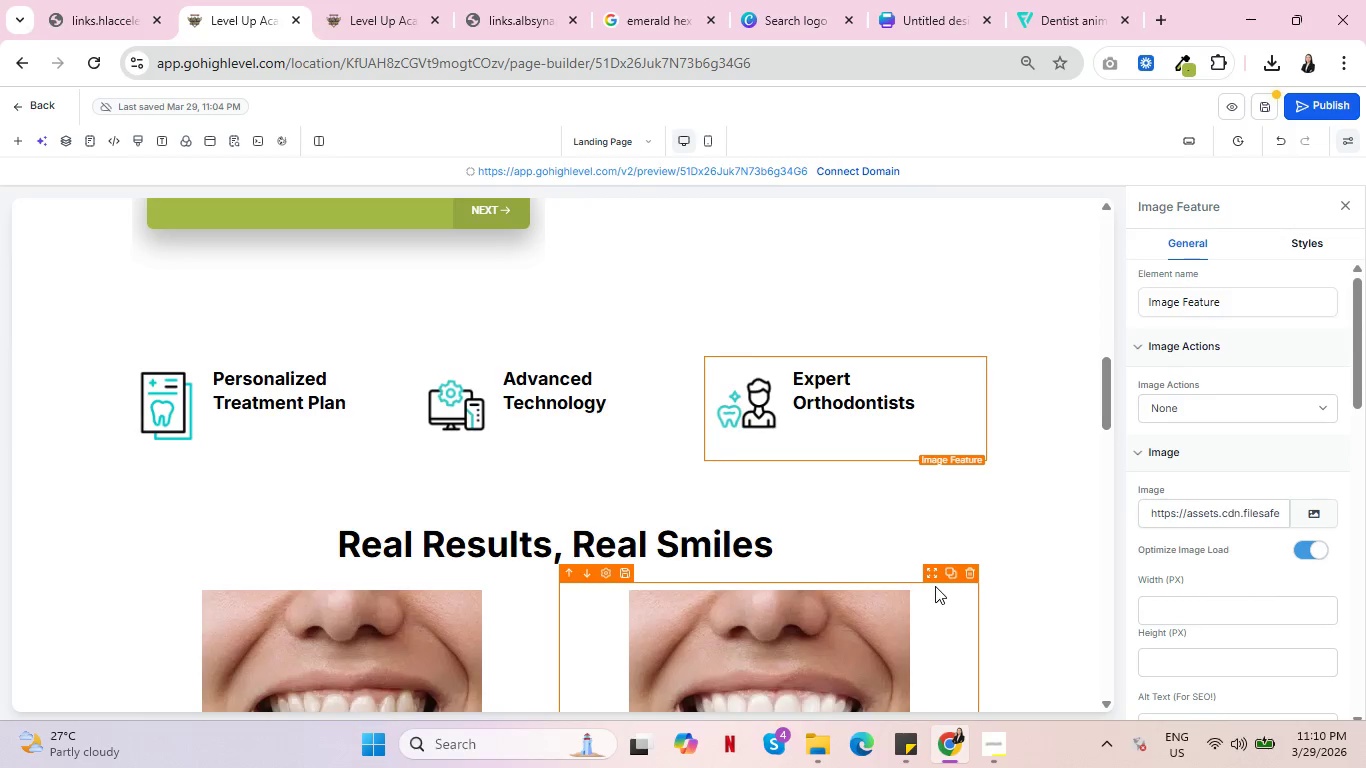 
key(Control+ControlLeft)
 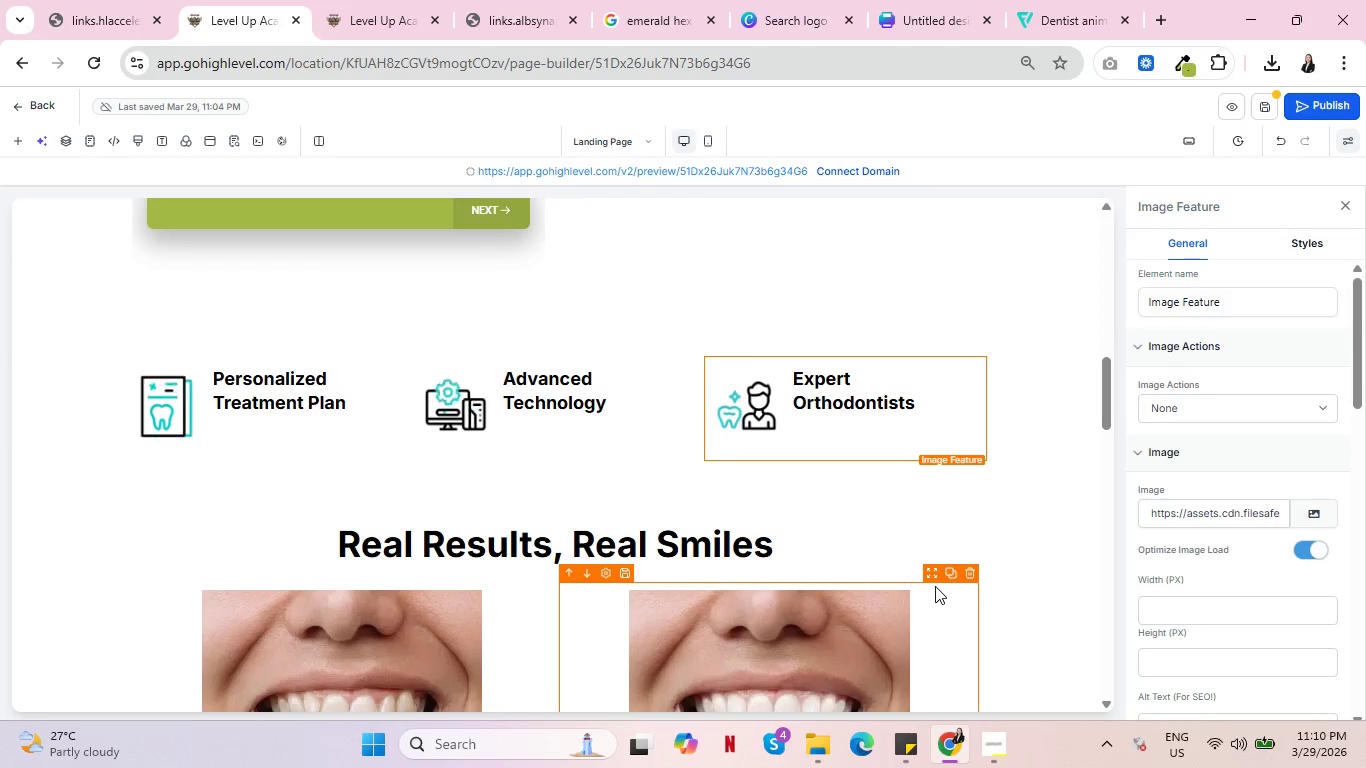 
wait(5.36)
 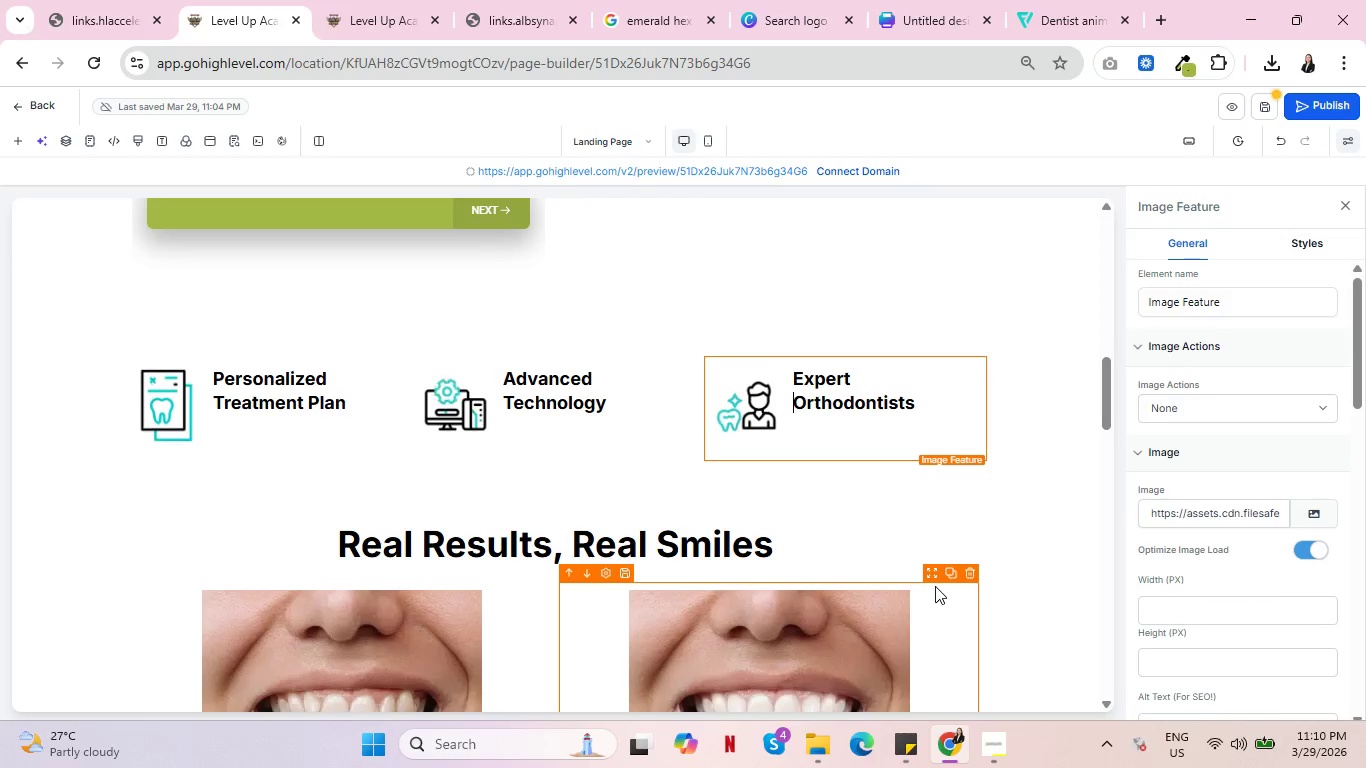 
key(Control+ControlLeft)
 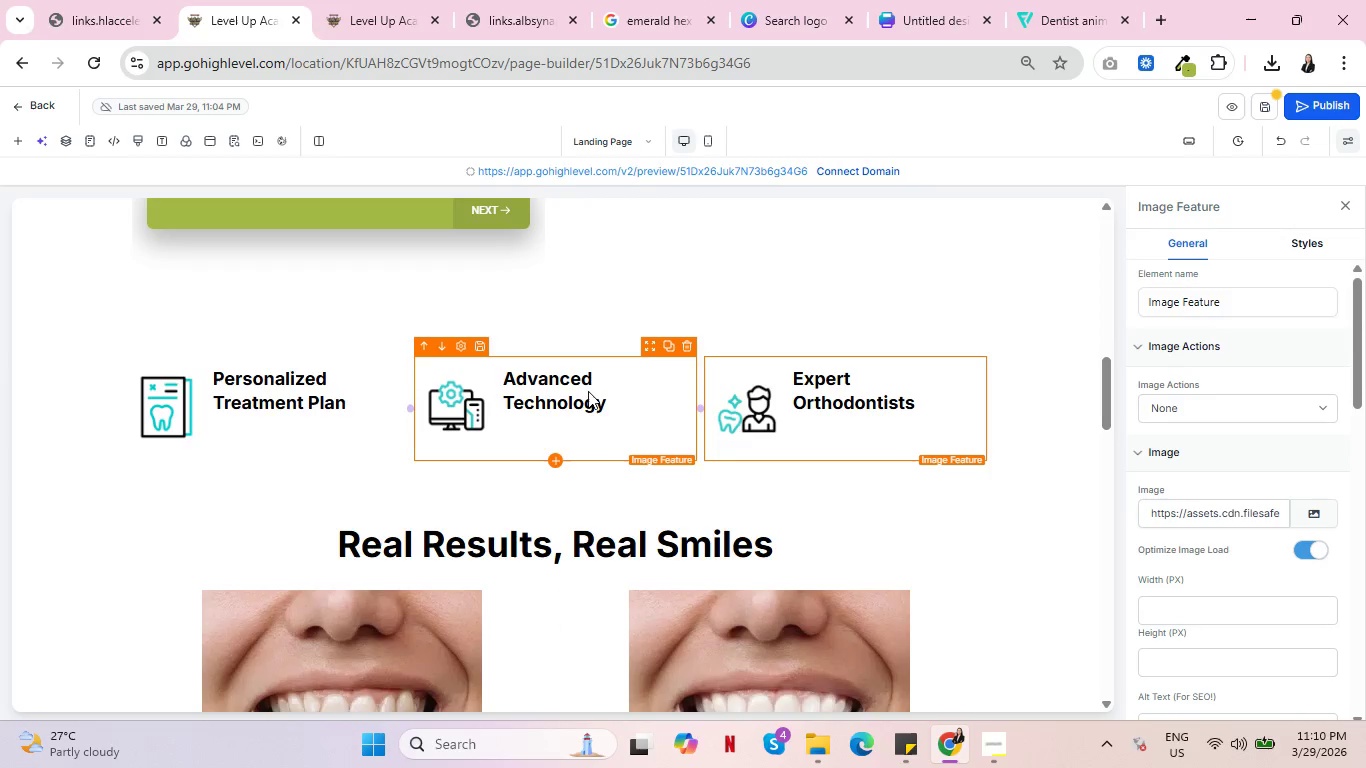 
wait(5.03)
 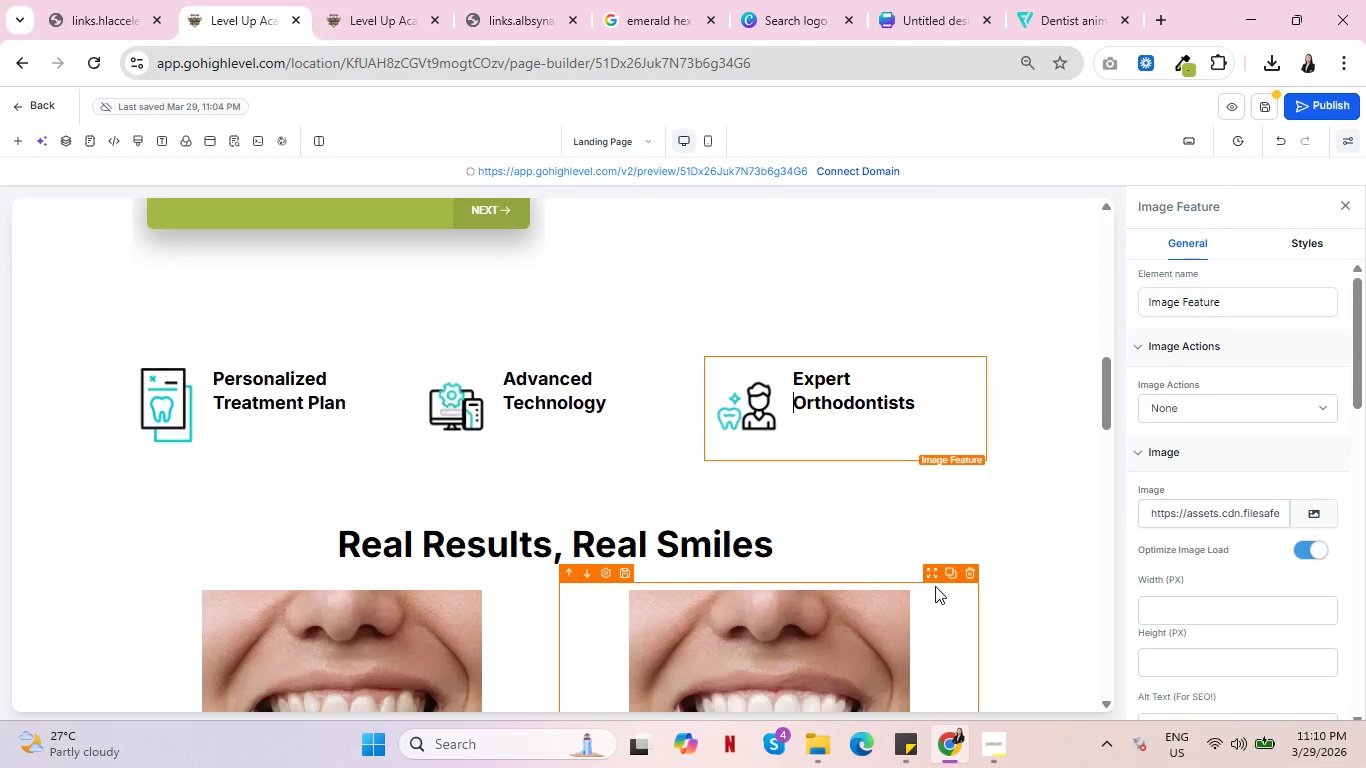 
scroll: coordinate [1028, 420], scroll_direction: up, amount: 3.0
 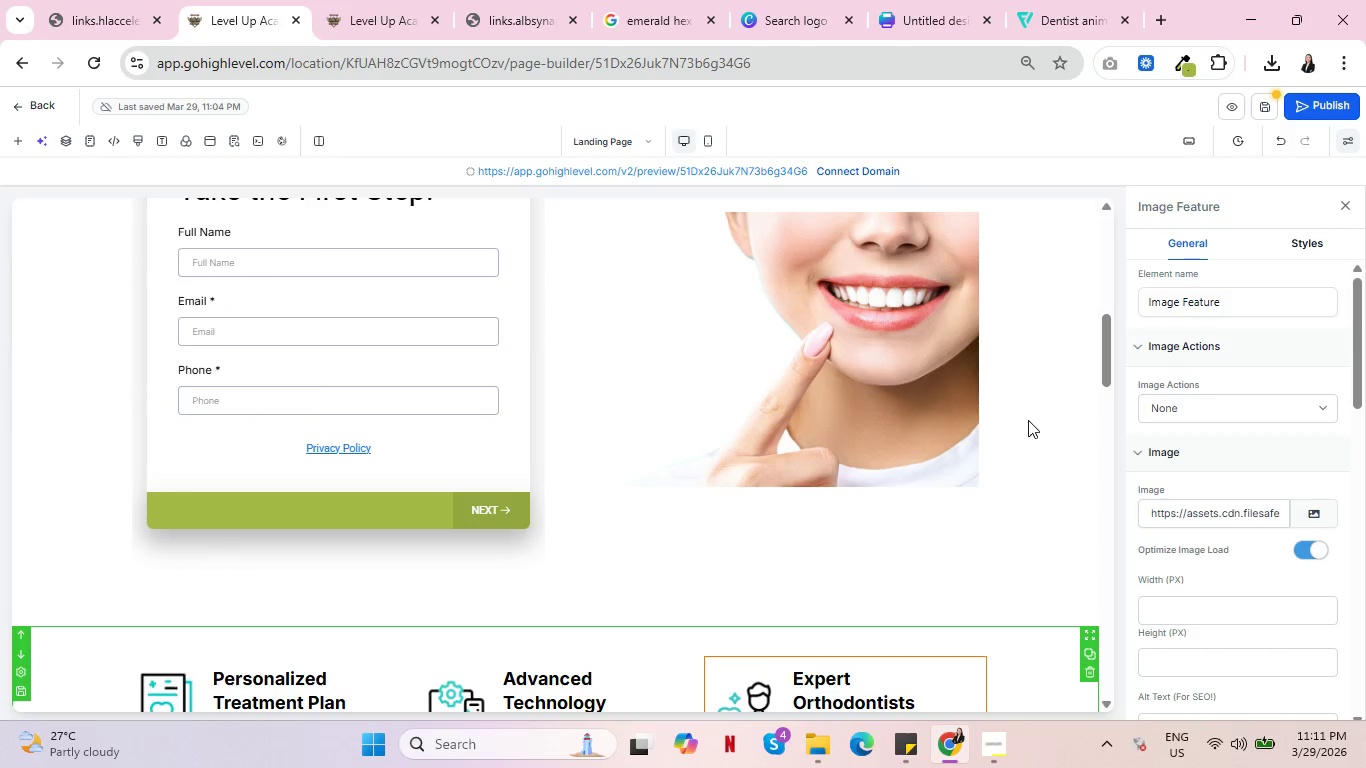 
scroll: coordinate [1029, 420], scroll_direction: down, amount: 4.0
 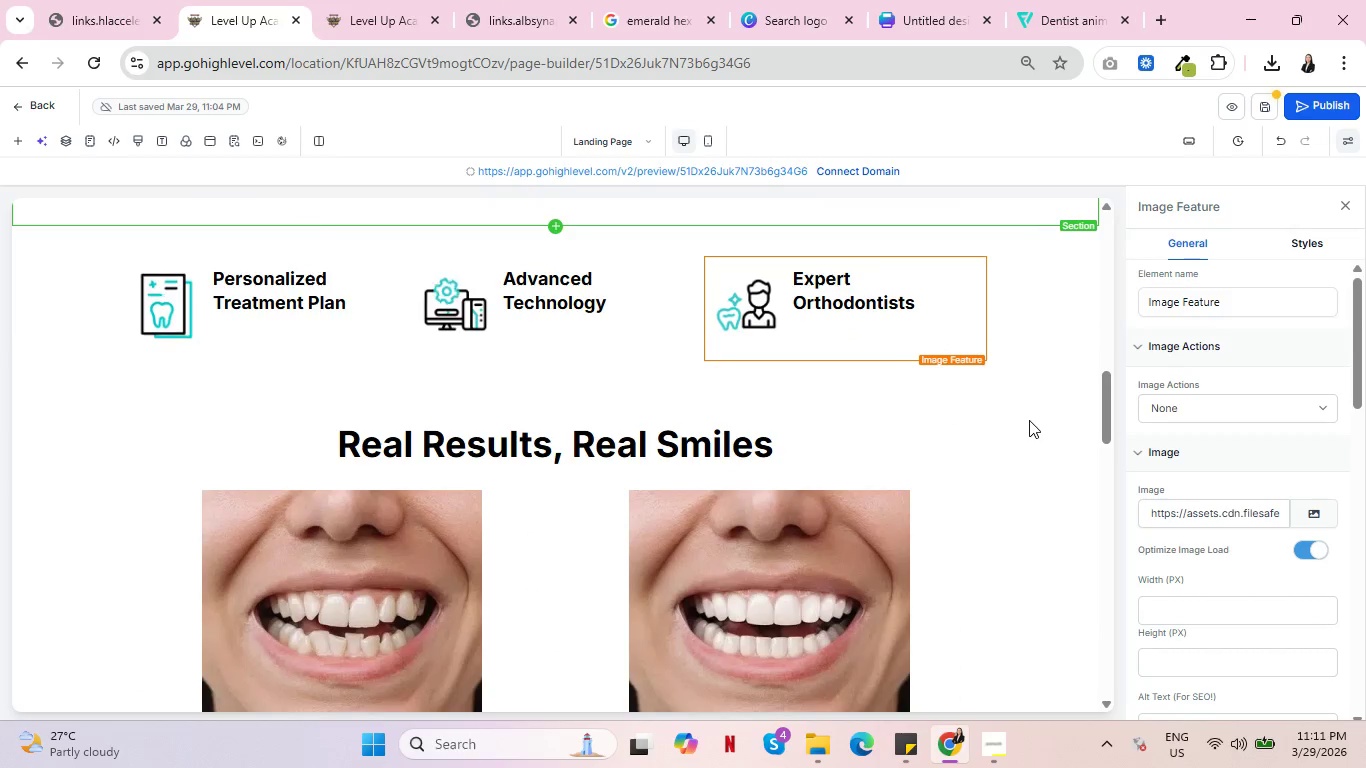 
key(Control+ControlLeft)
 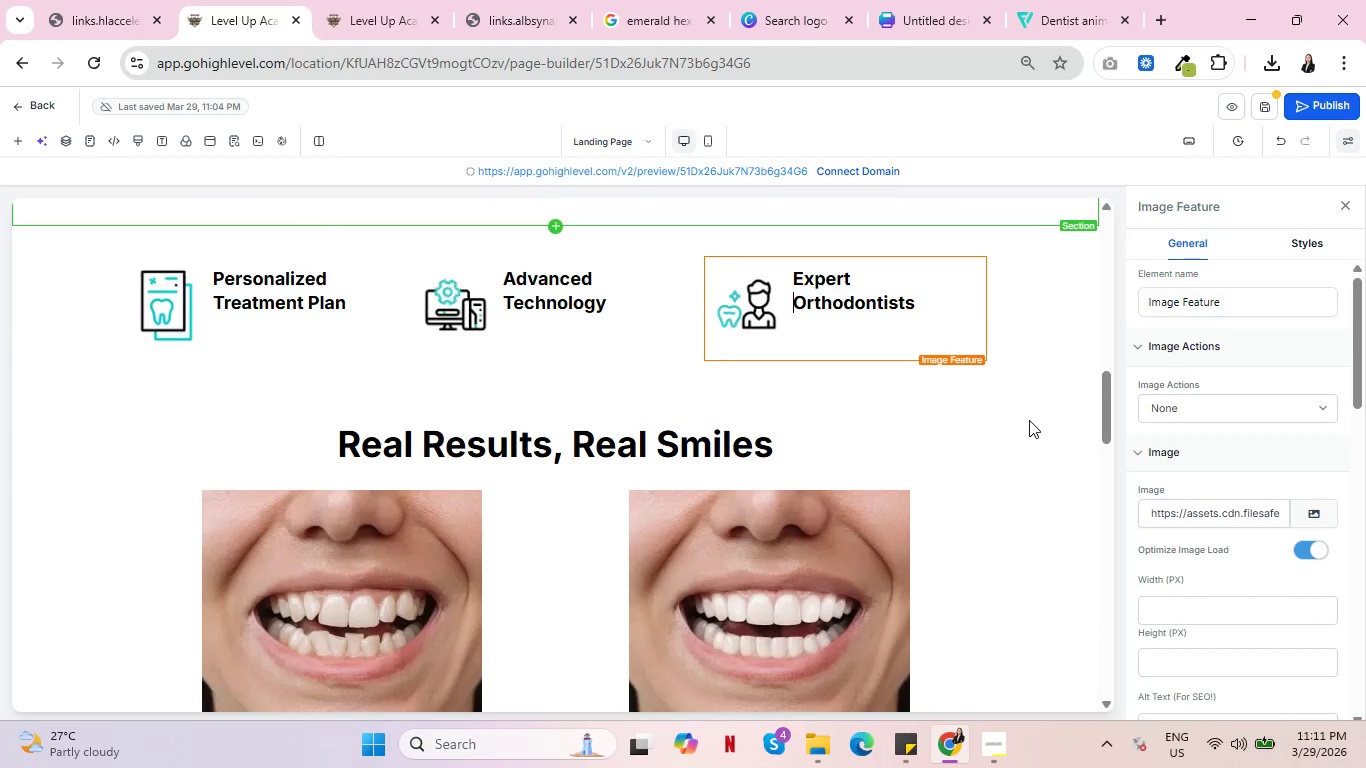 
scroll: coordinate [1030, 420], scroll_direction: down, amount: 2.0
 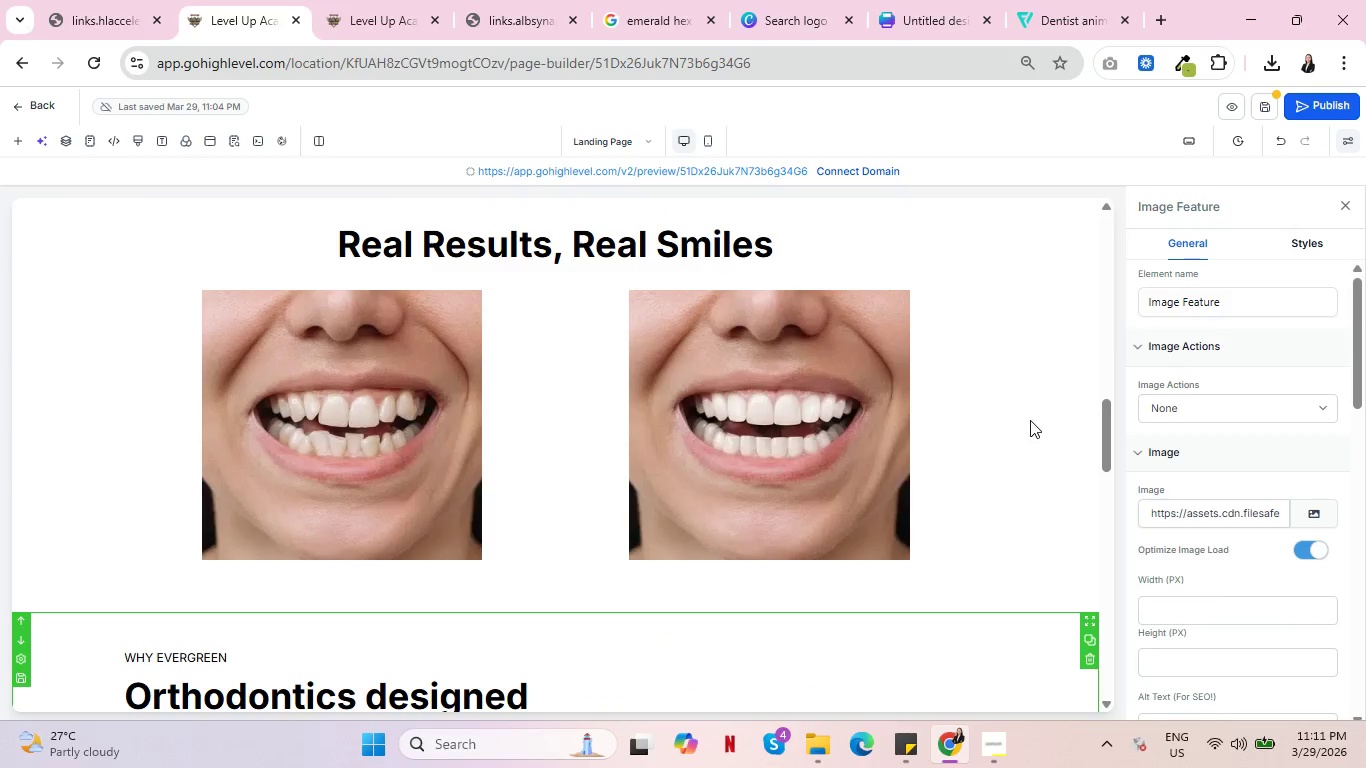 
key(Control+ControlLeft)
 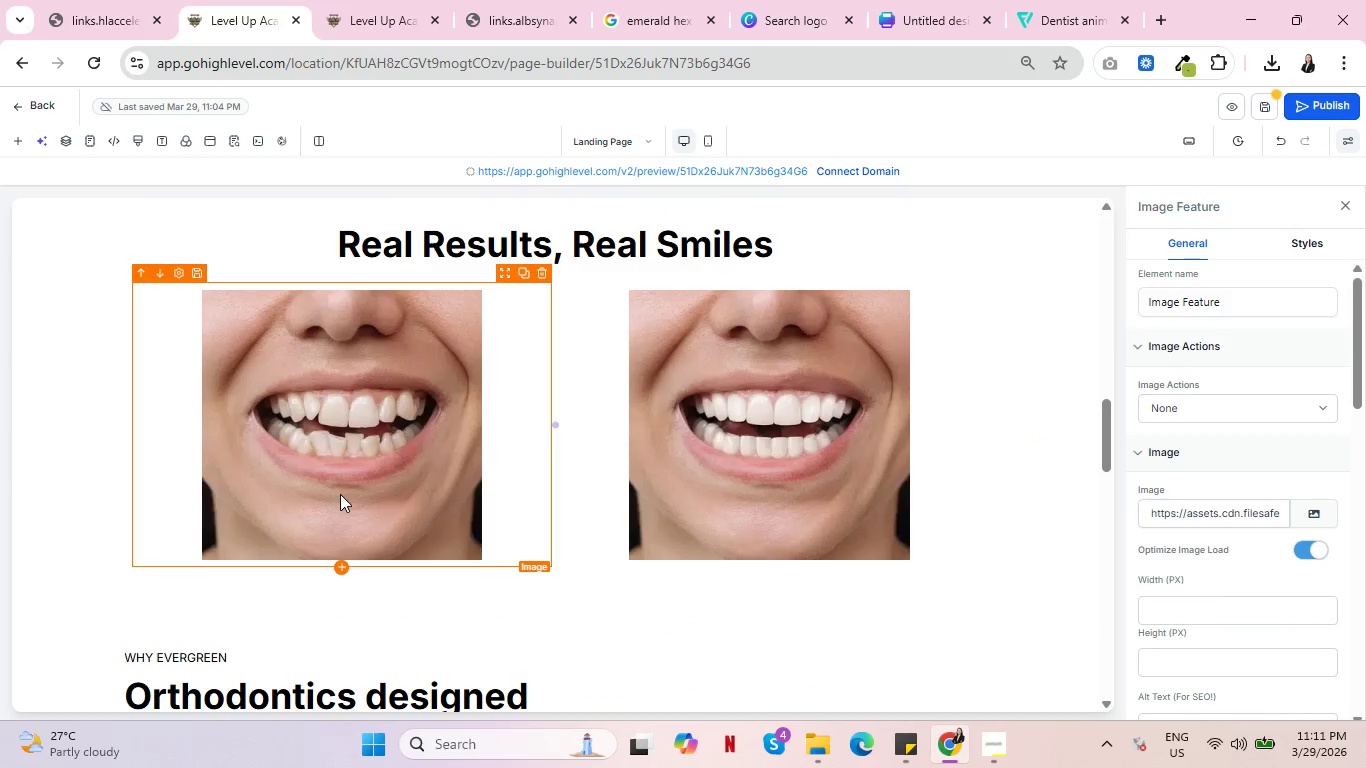 
left_click([342, 492])
 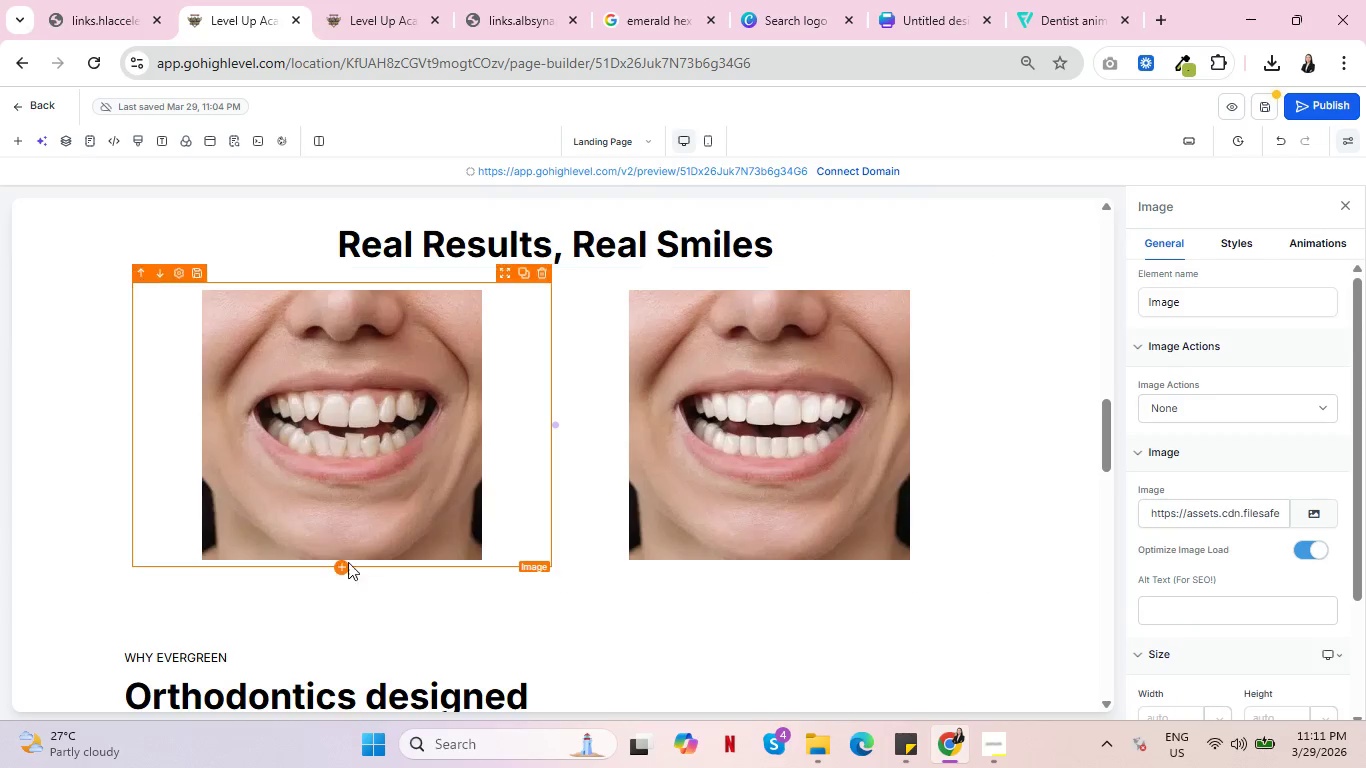 
left_click([339, 566])
 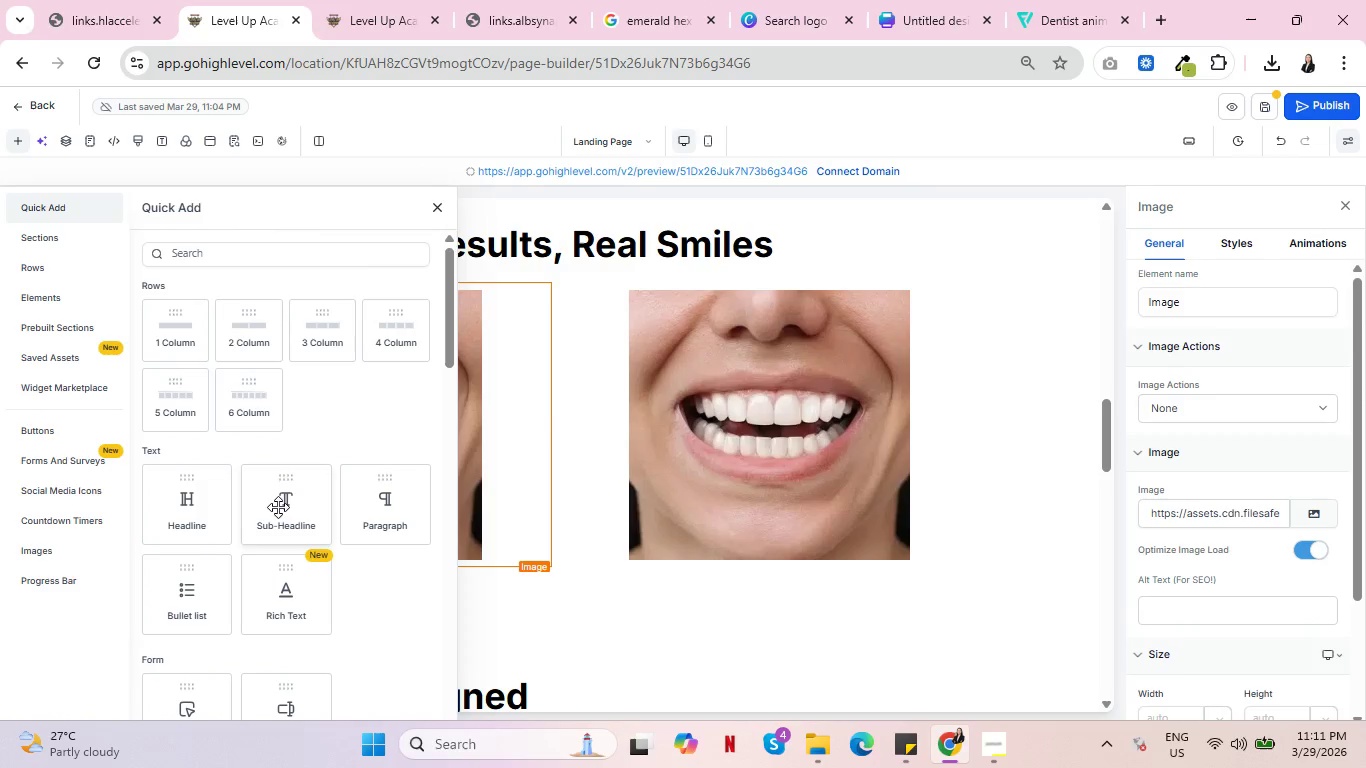 
left_click([191, 499])
 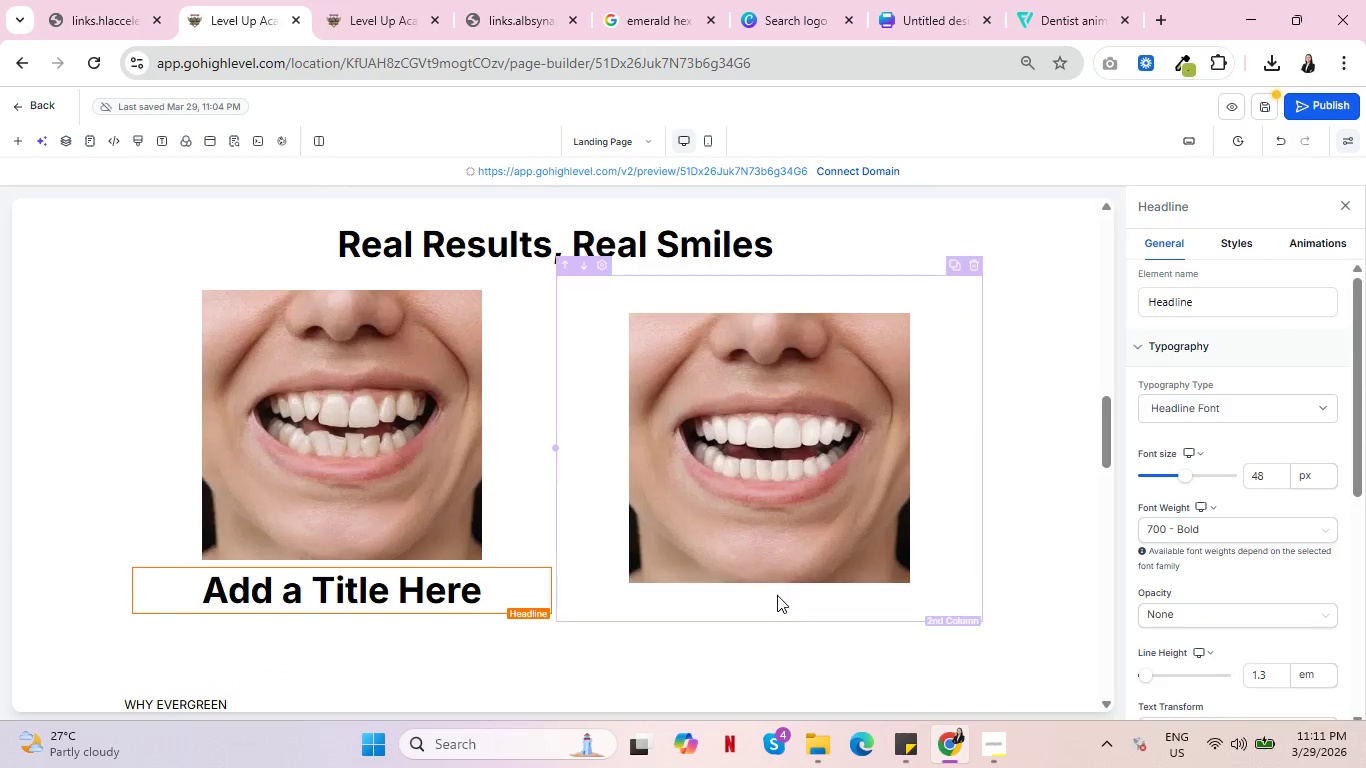 
left_click([770, 584])
 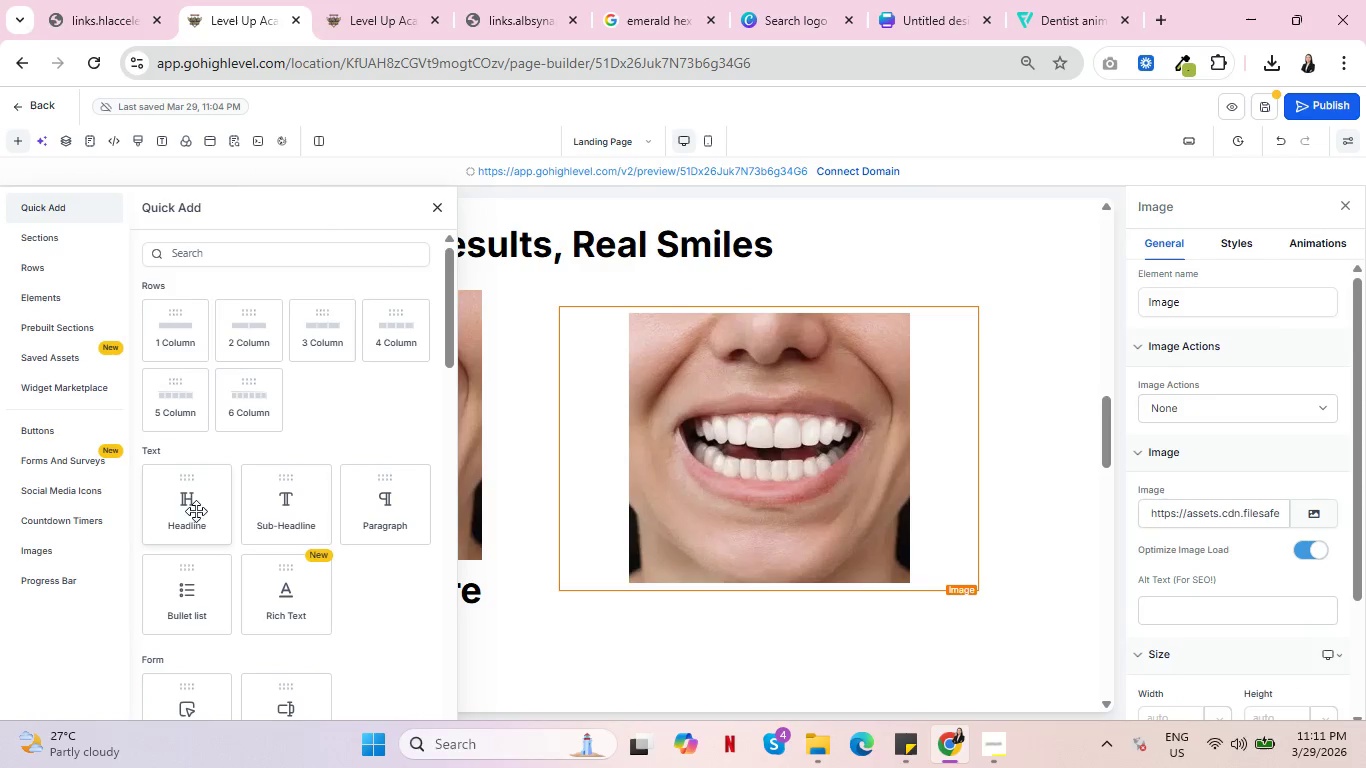 
left_click([193, 520])
 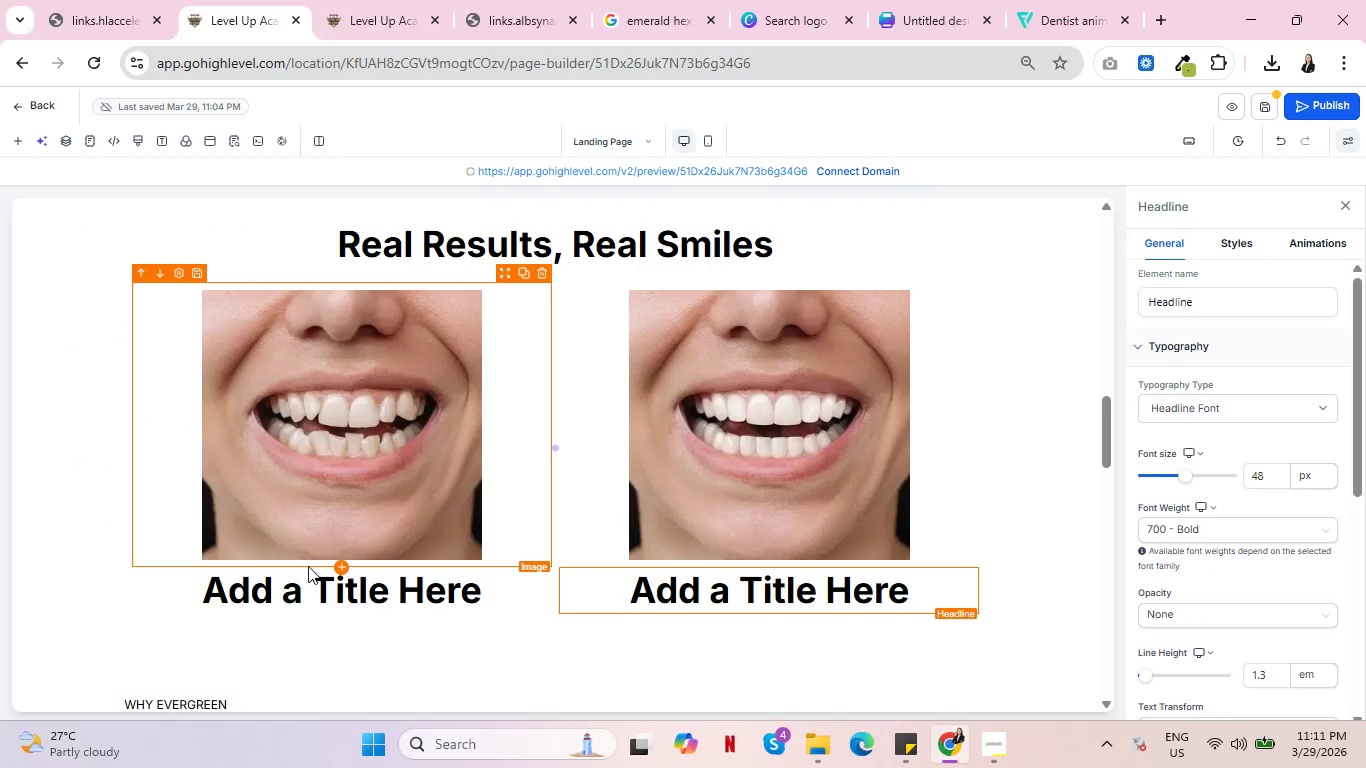 
double_click([314, 582])
 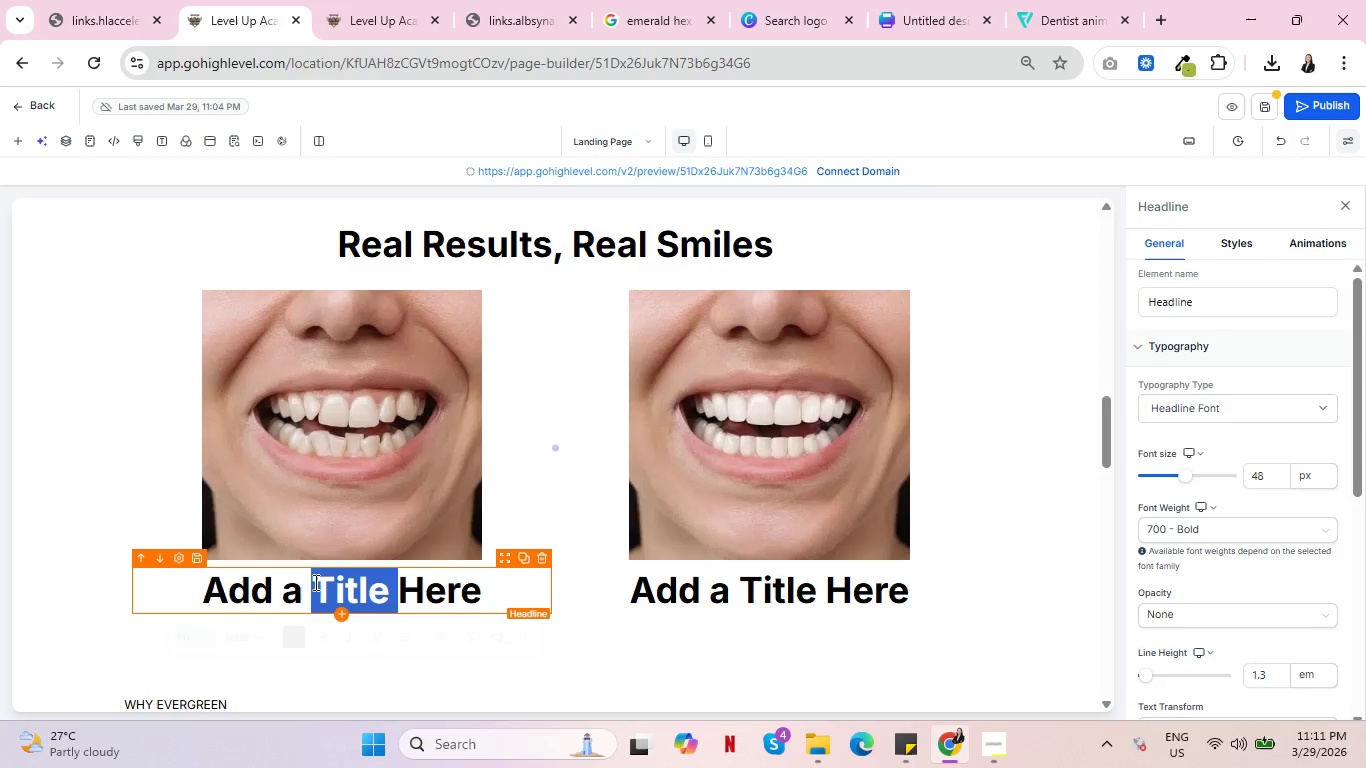 
triple_click([314, 582])
 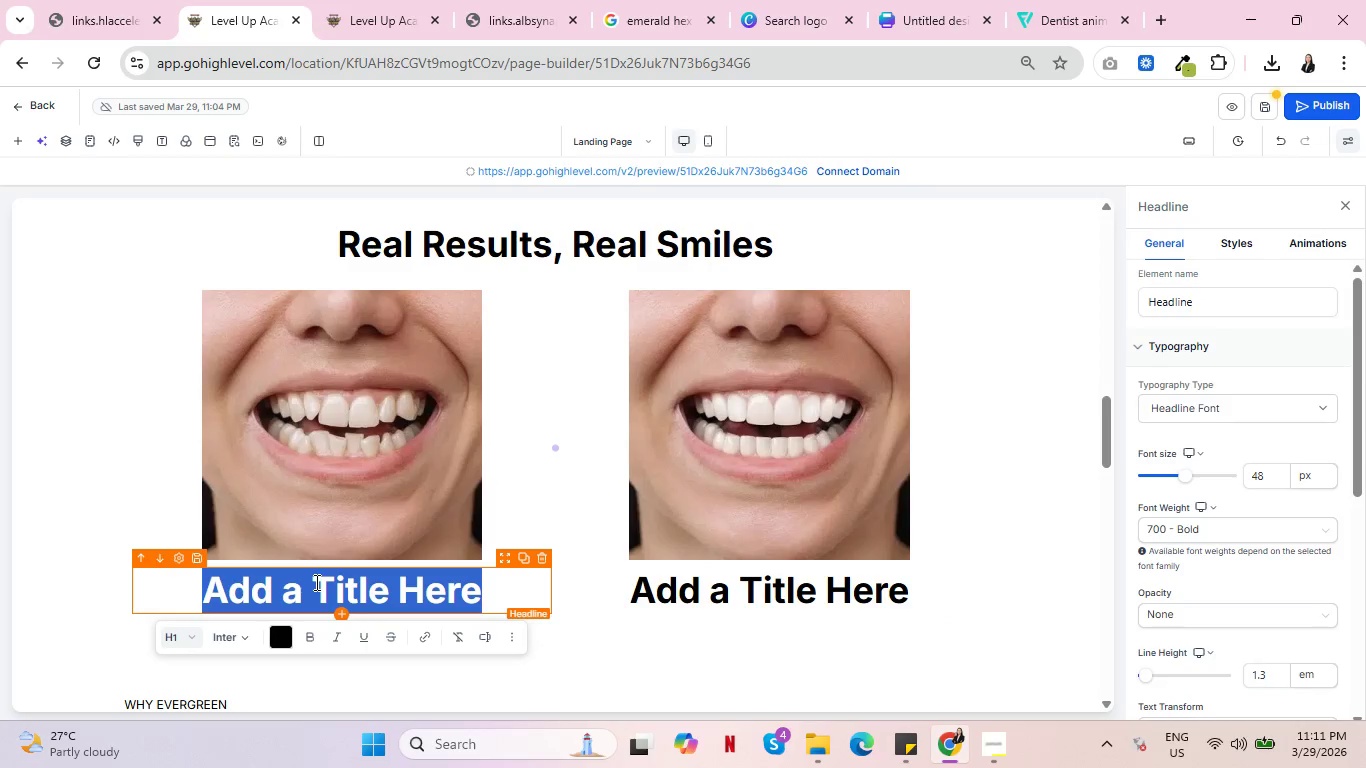 
type(F)
key(Backspace)
type(Before)
 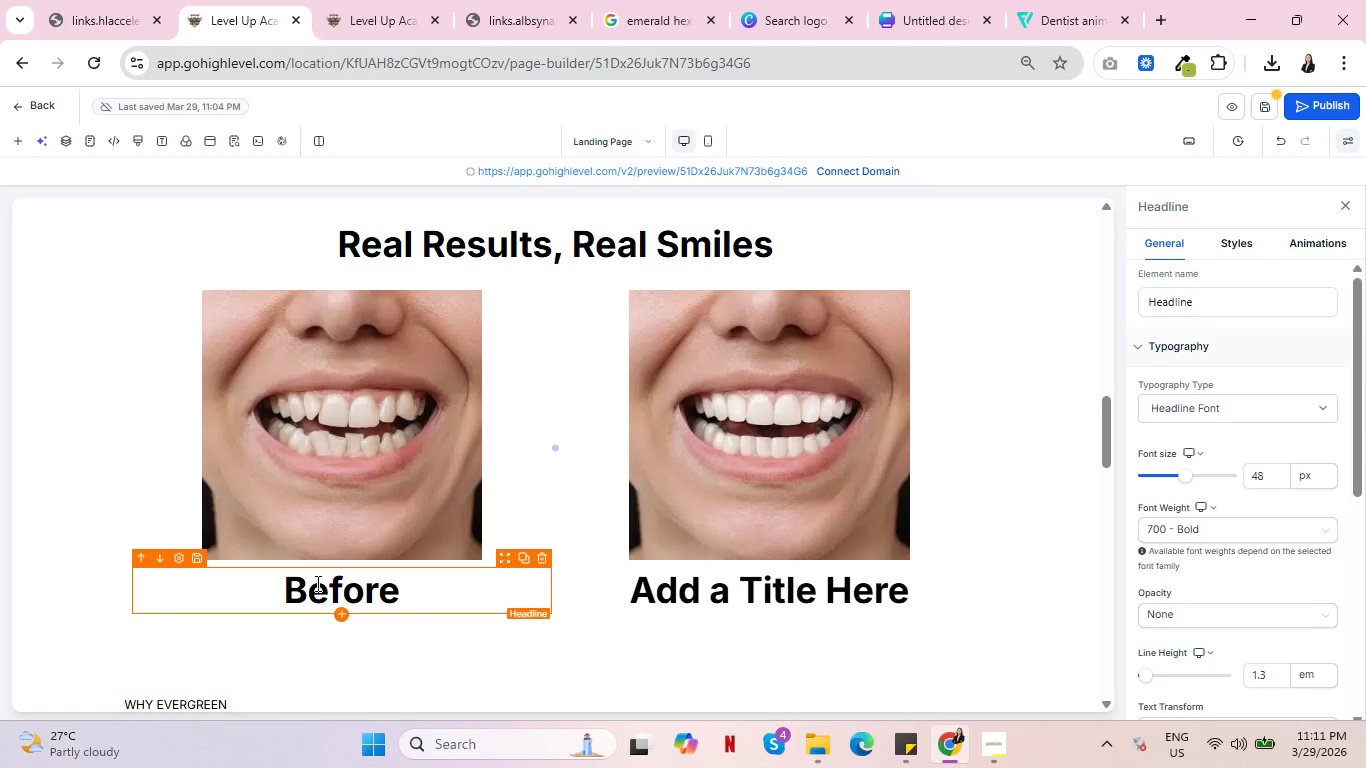 
double_click([788, 593])
 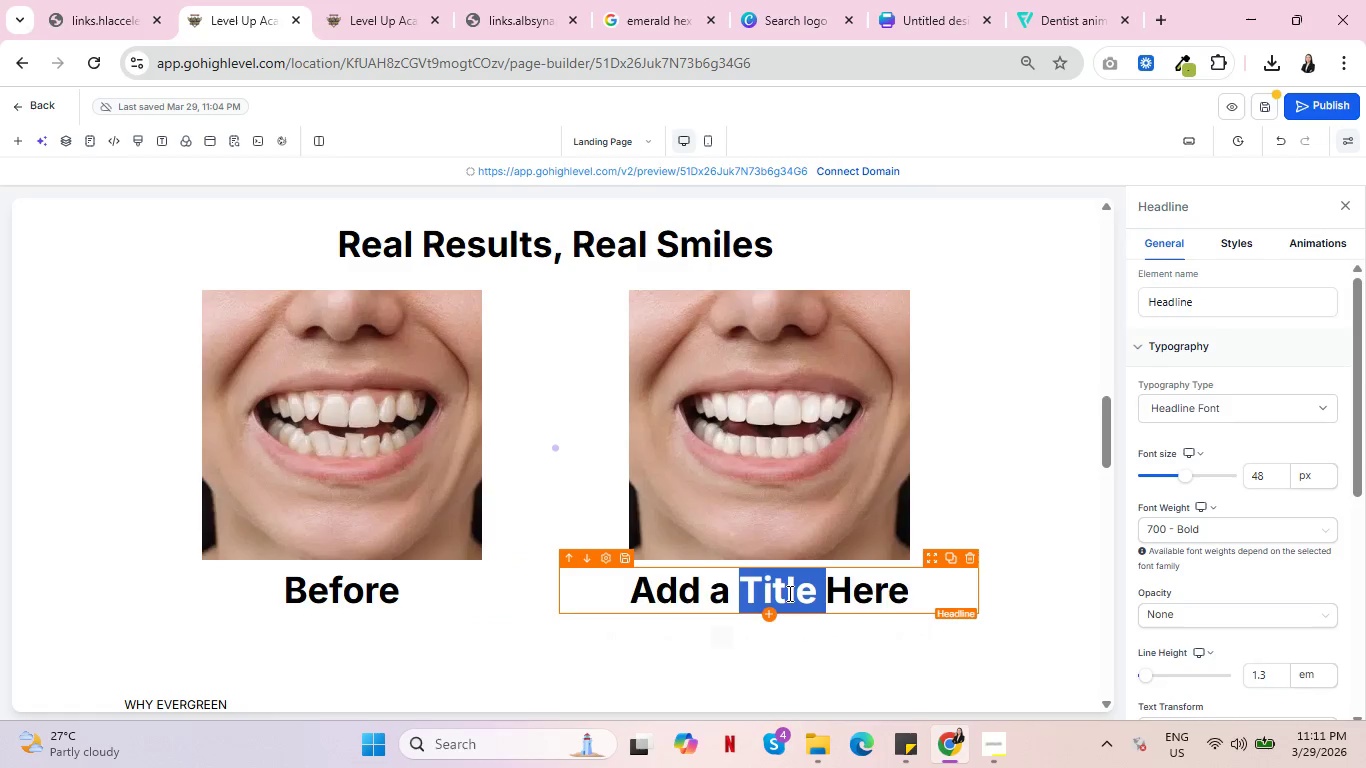 
triple_click([788, 593])
 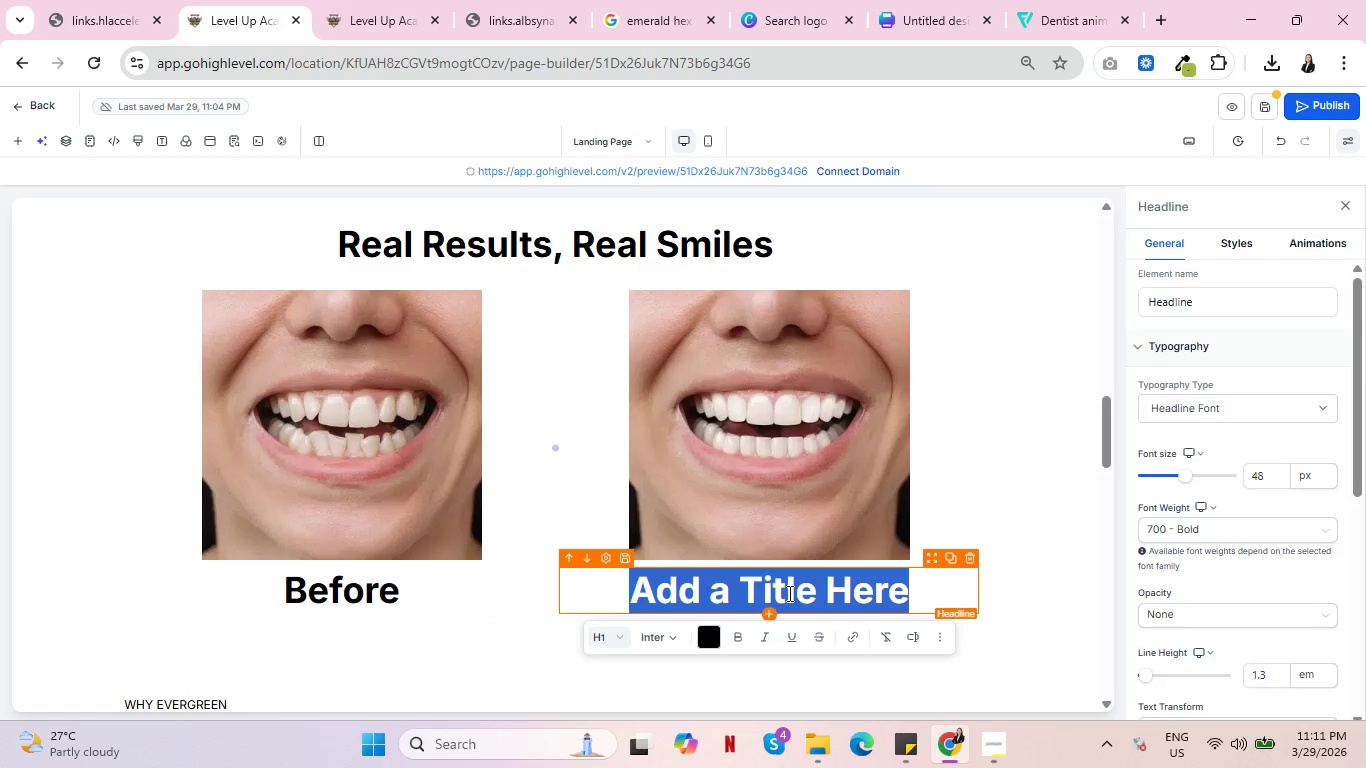 
type(After)
 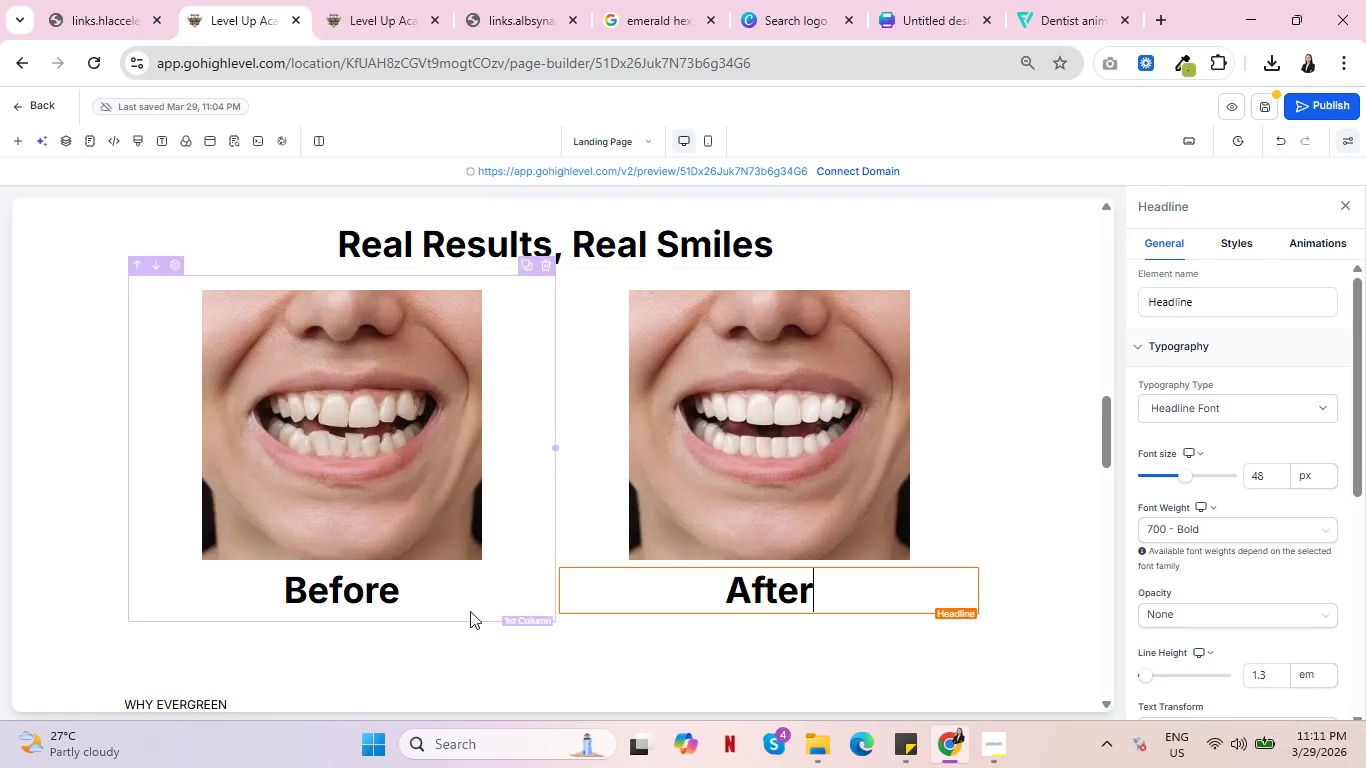 
double_click([356, 579])
 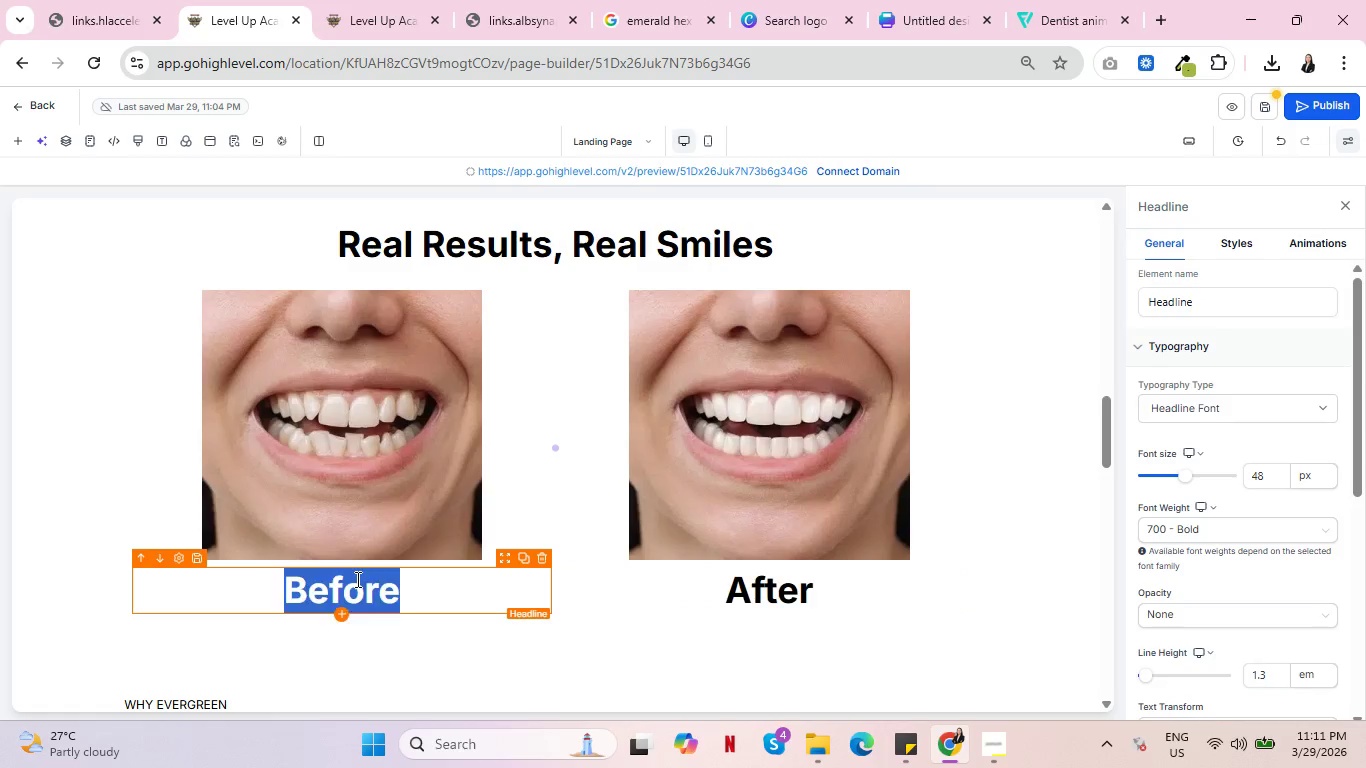 
triple_click([356, 579])
 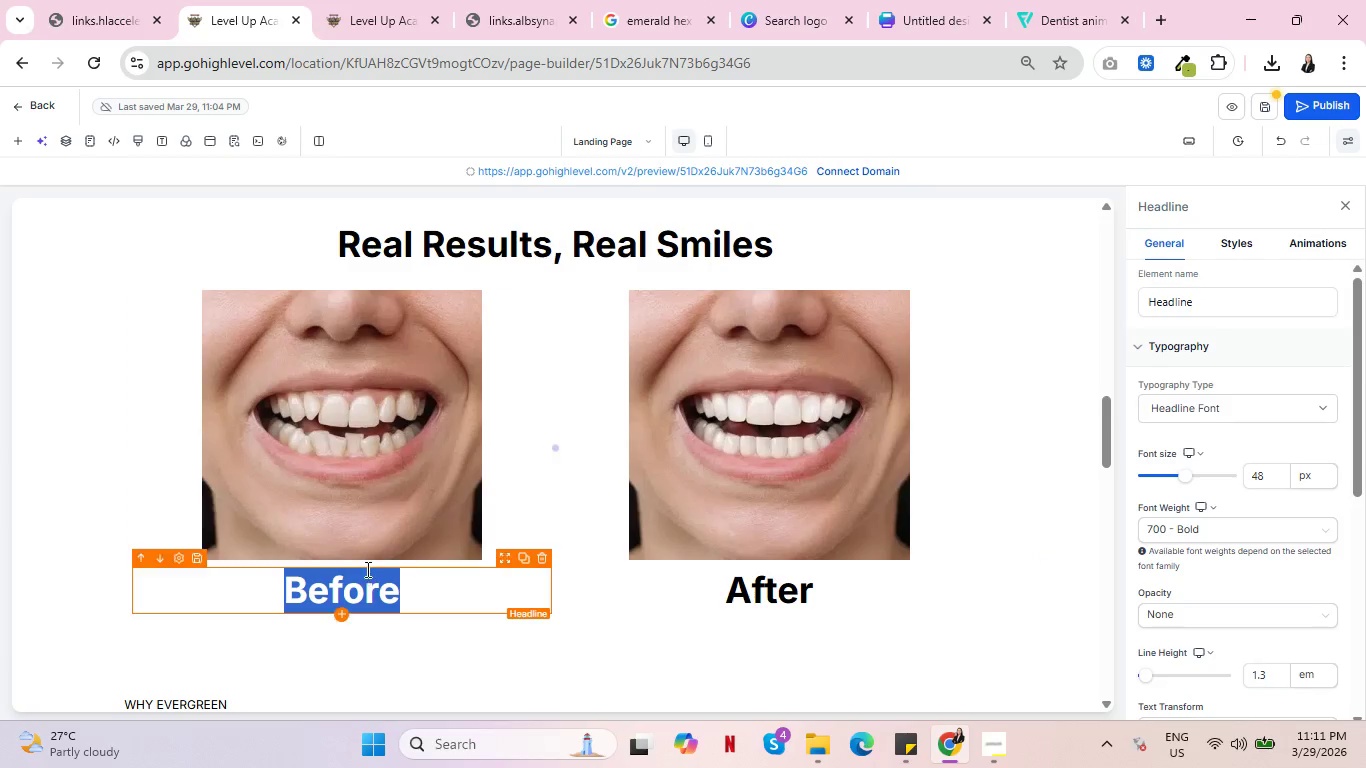 
double_click([334, 588])
 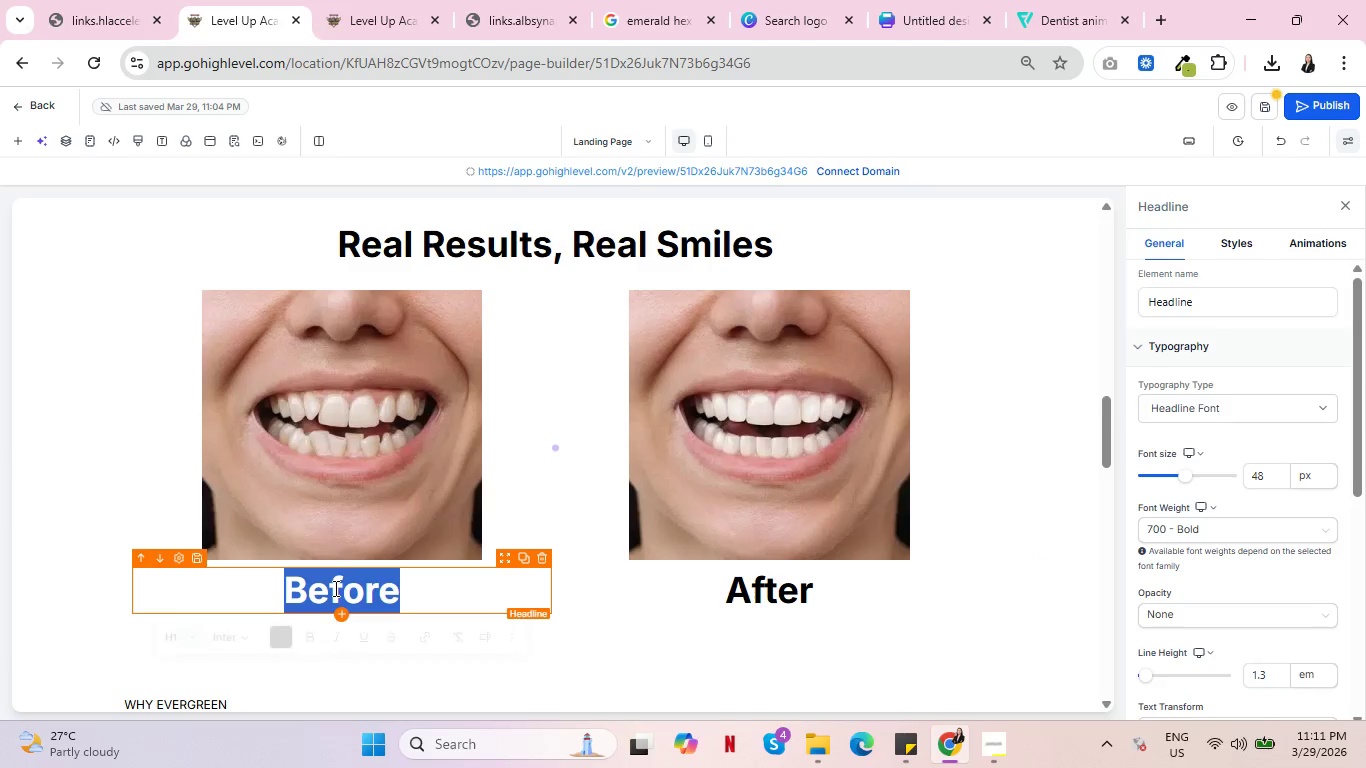 
triple_click([334, 588])
 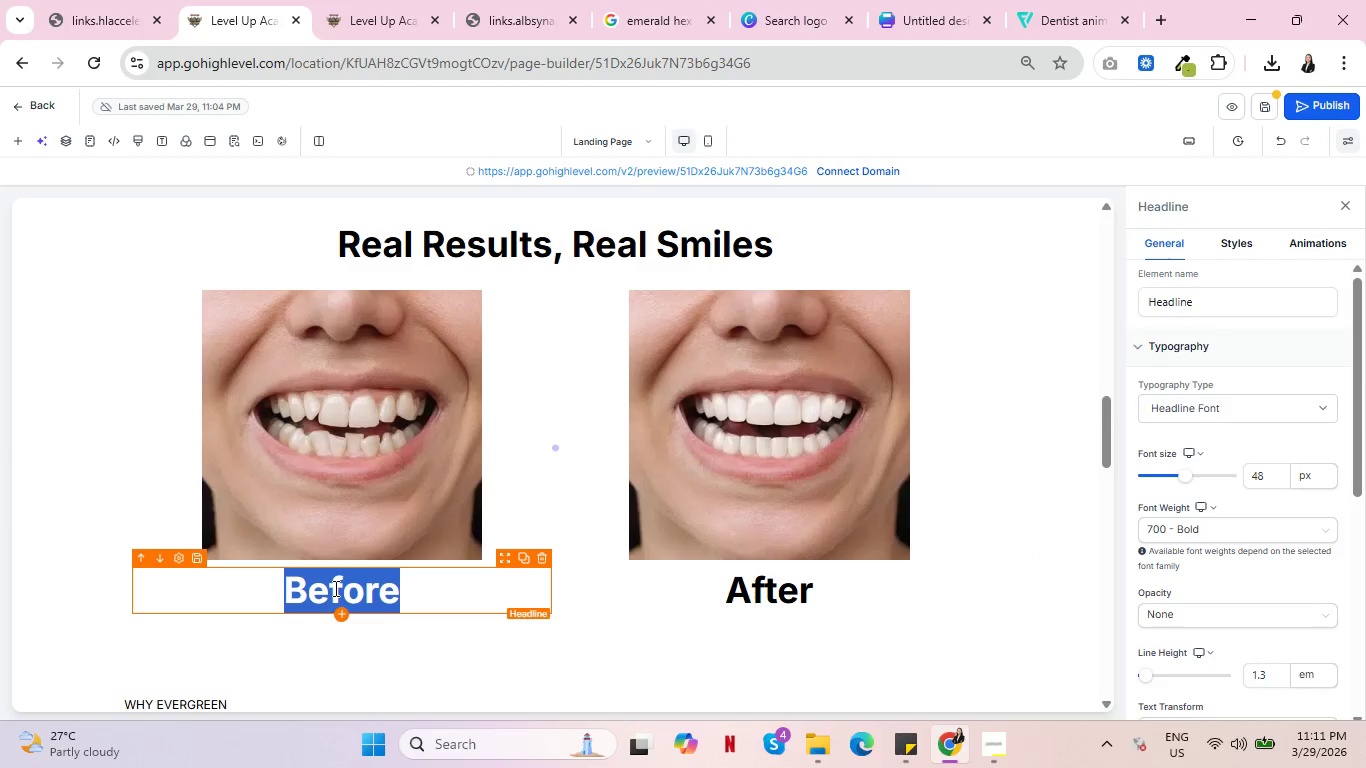 
double_click([334, 588])
 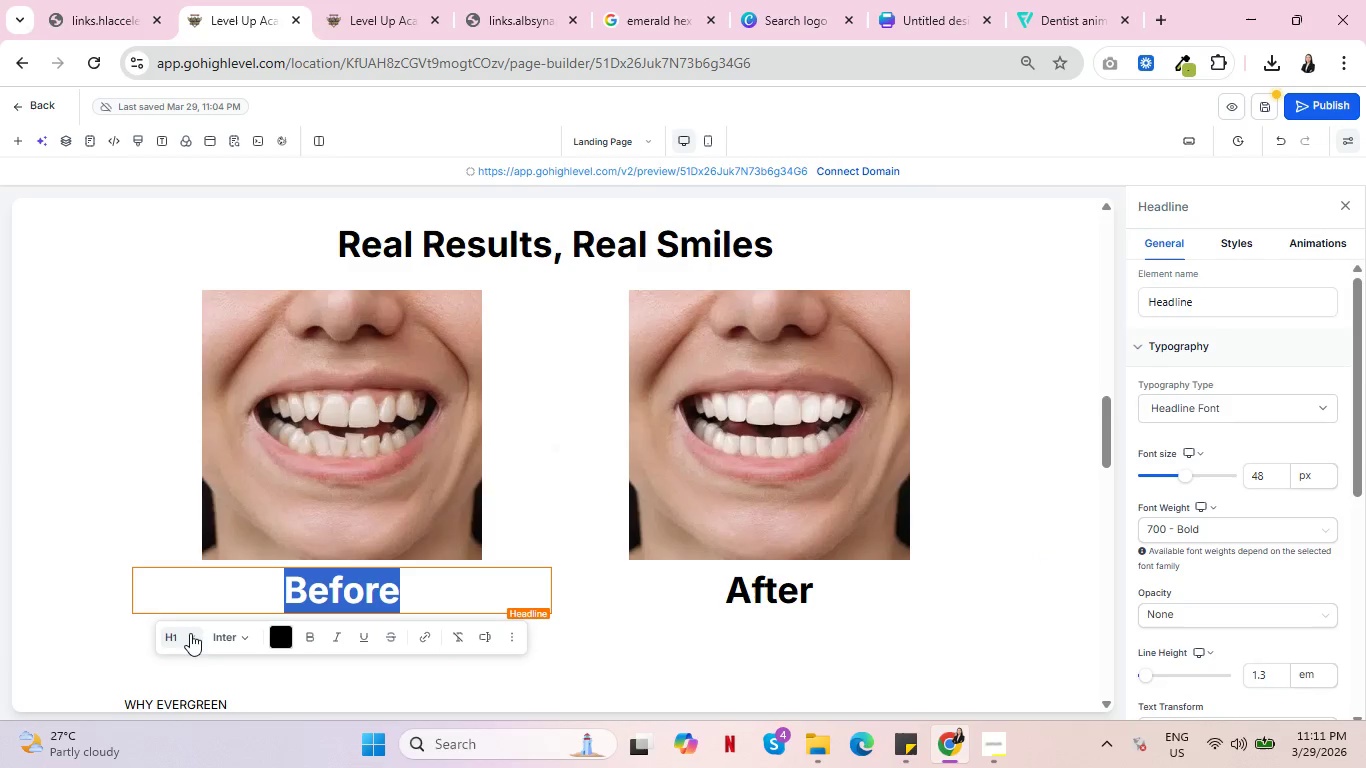 
left_click([181, 637])
 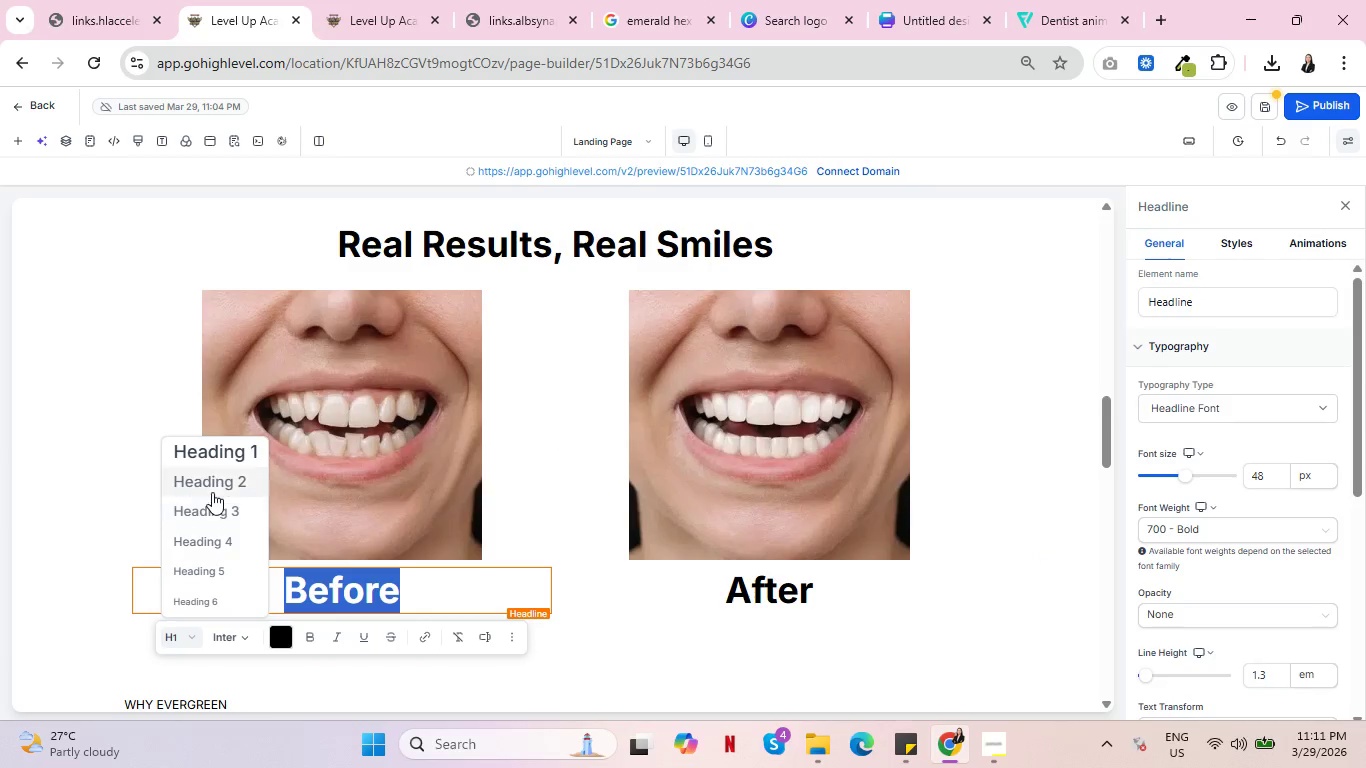 
left_click([215, 487])
 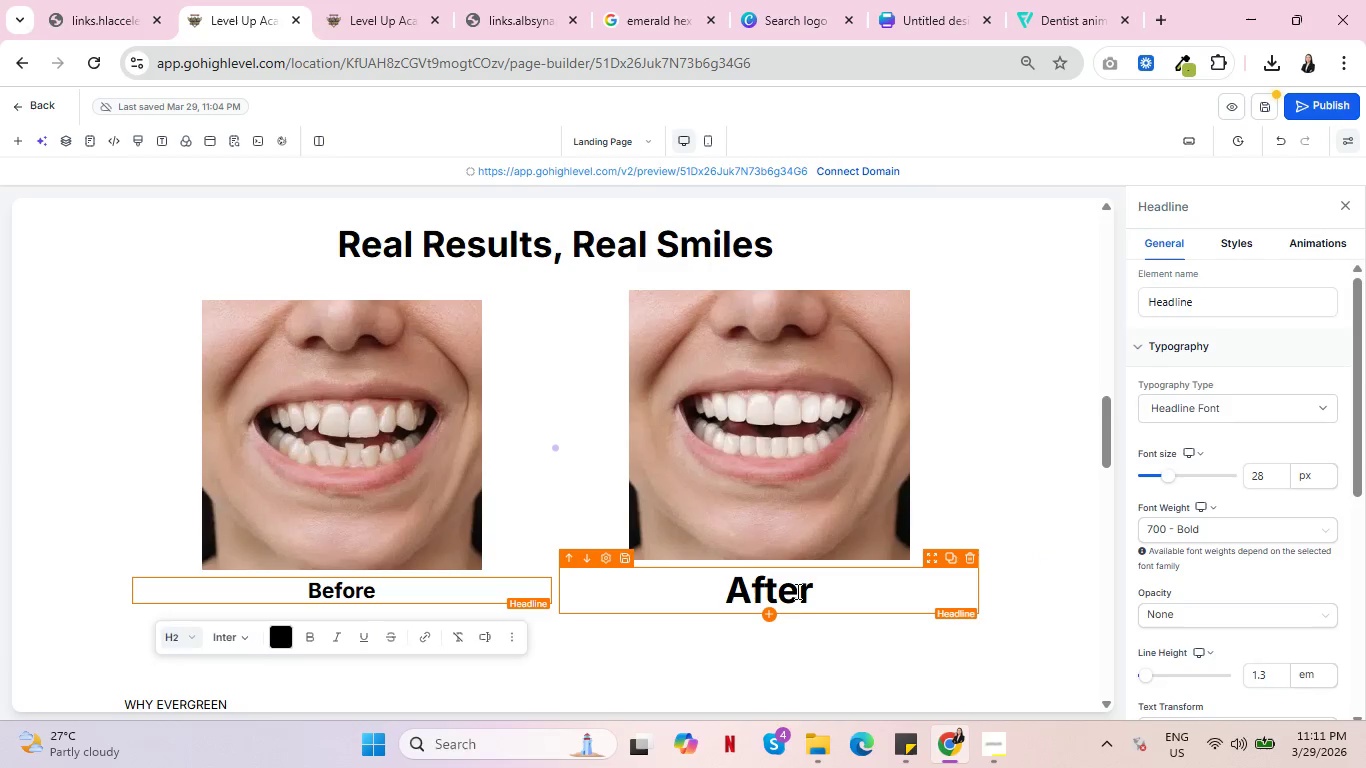 
double_click([796, 591])
 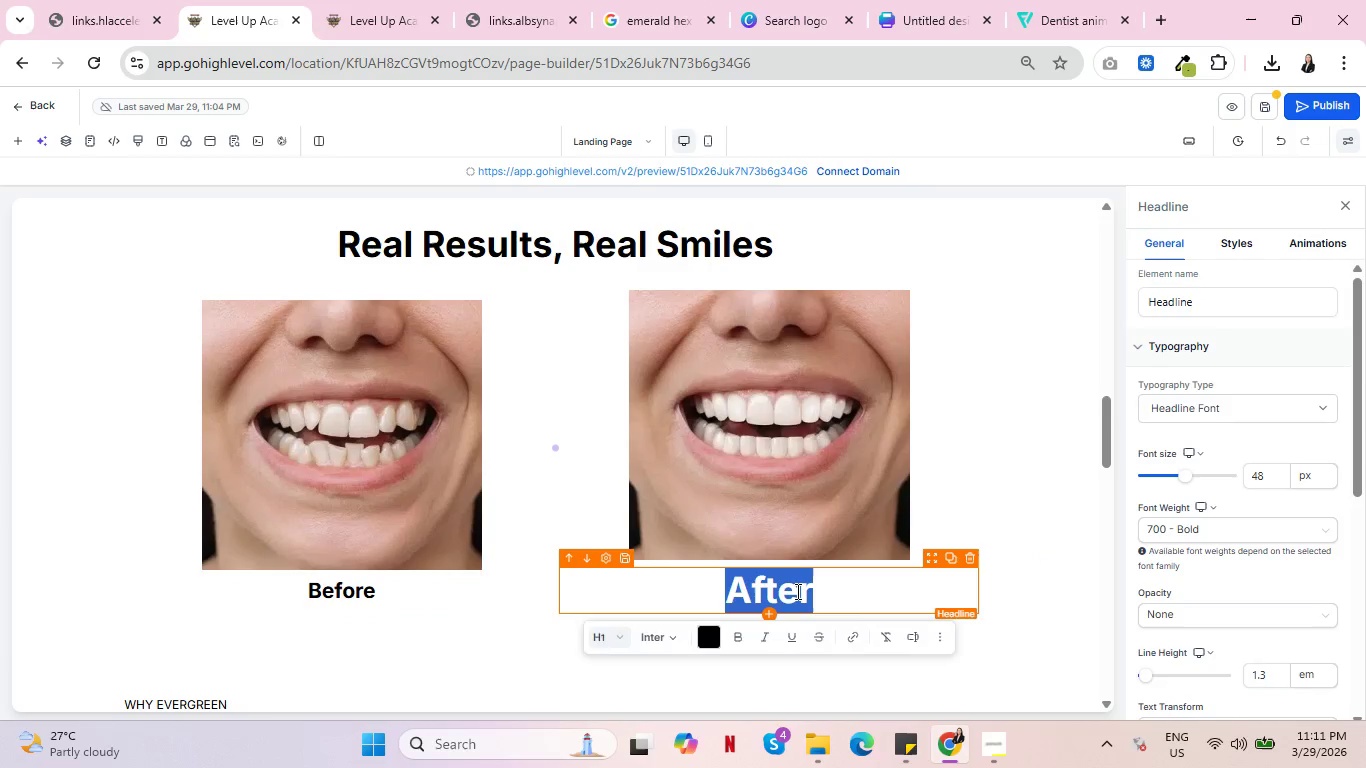 
triple_click([796, 591])
 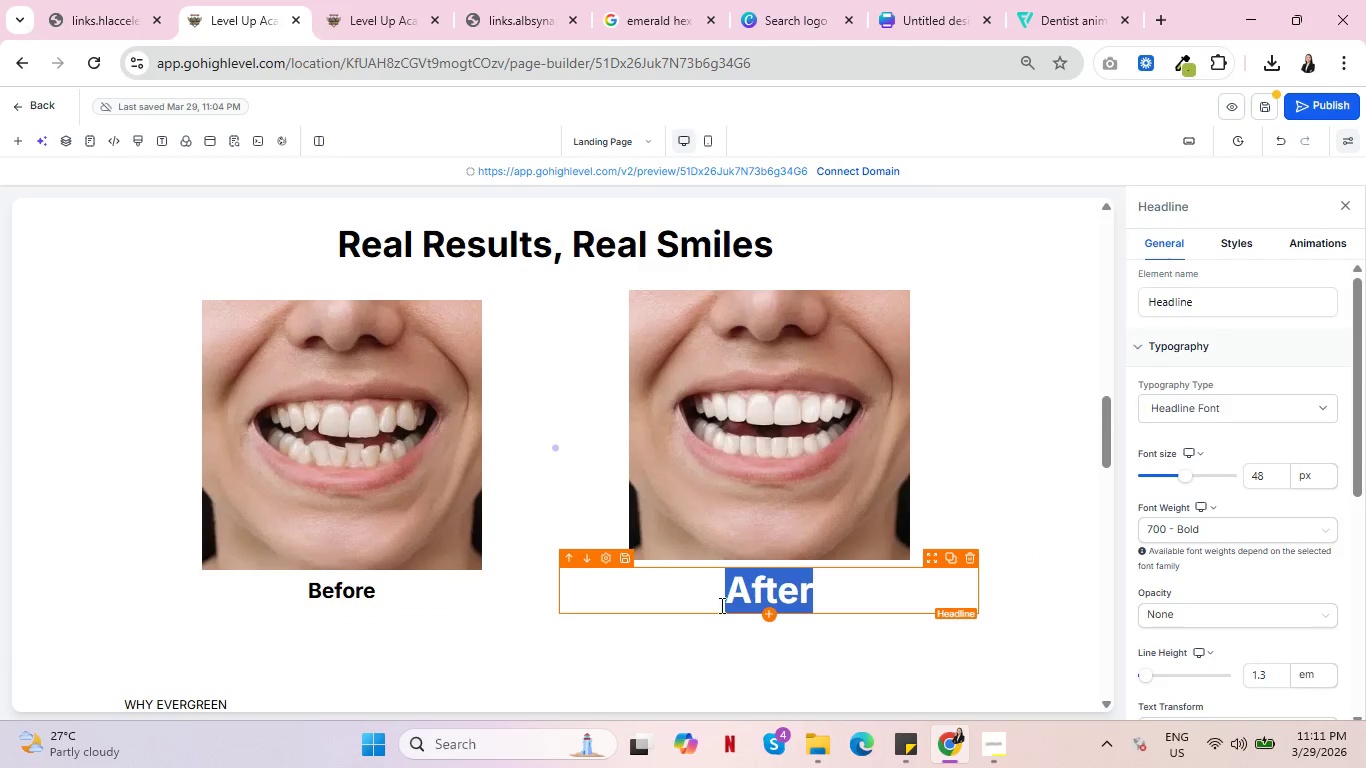 
left_click([740, 600])
 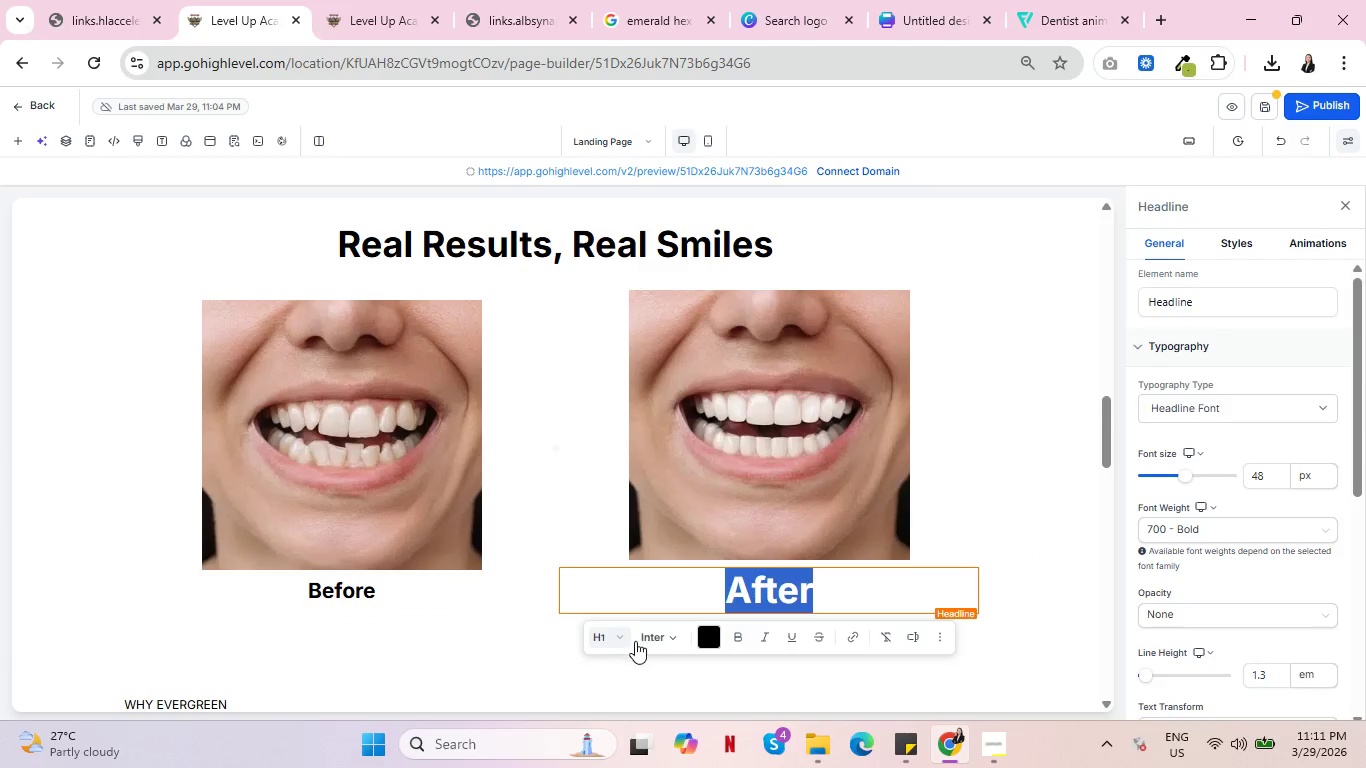 
left_click([622, 638])
 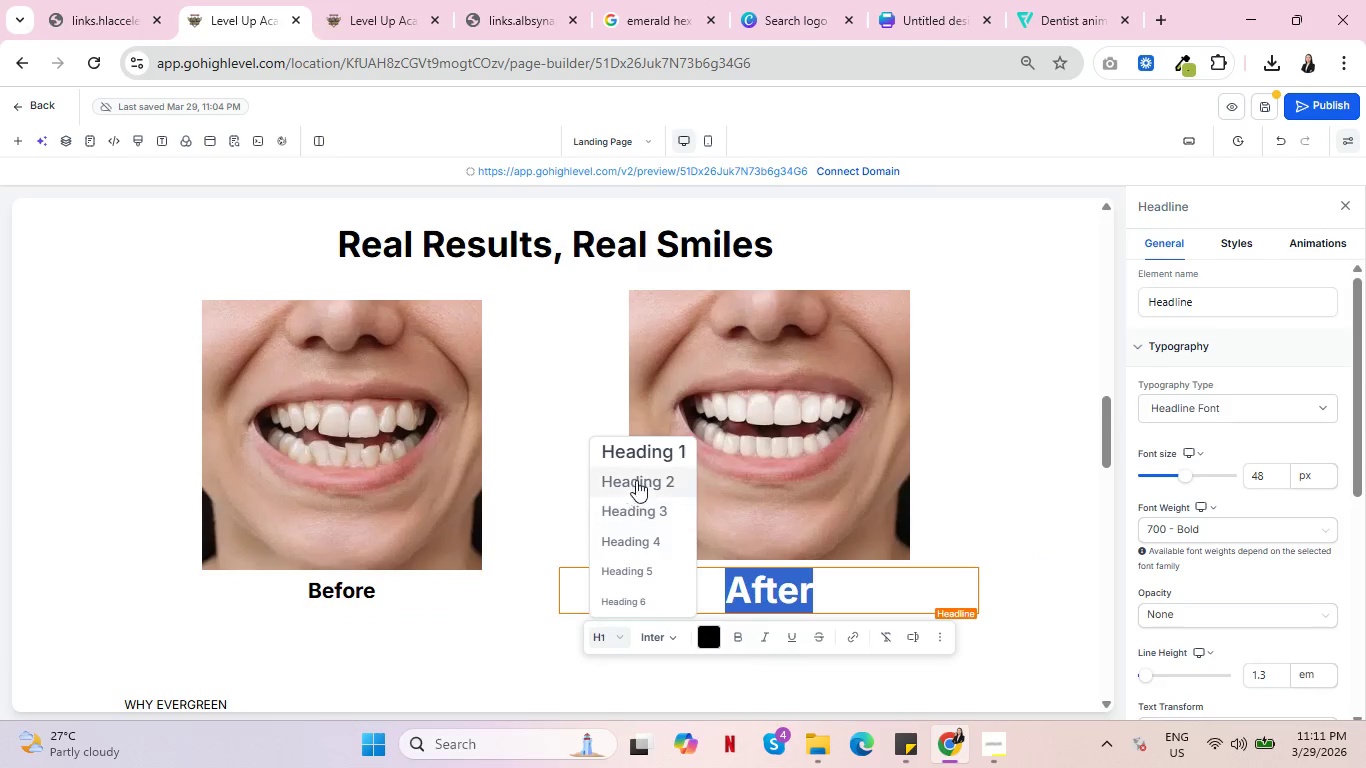 
left_click([638, 478])
 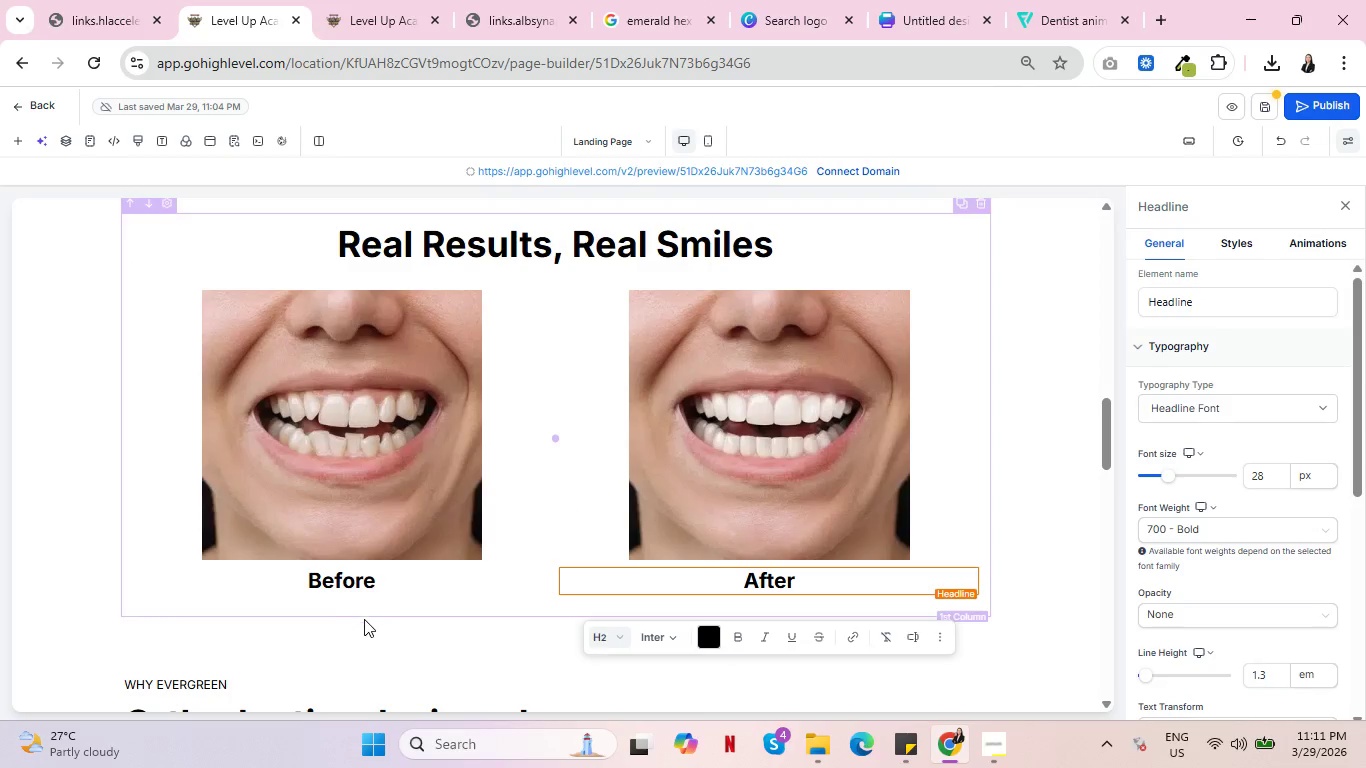 
left_click([1057, 542])
 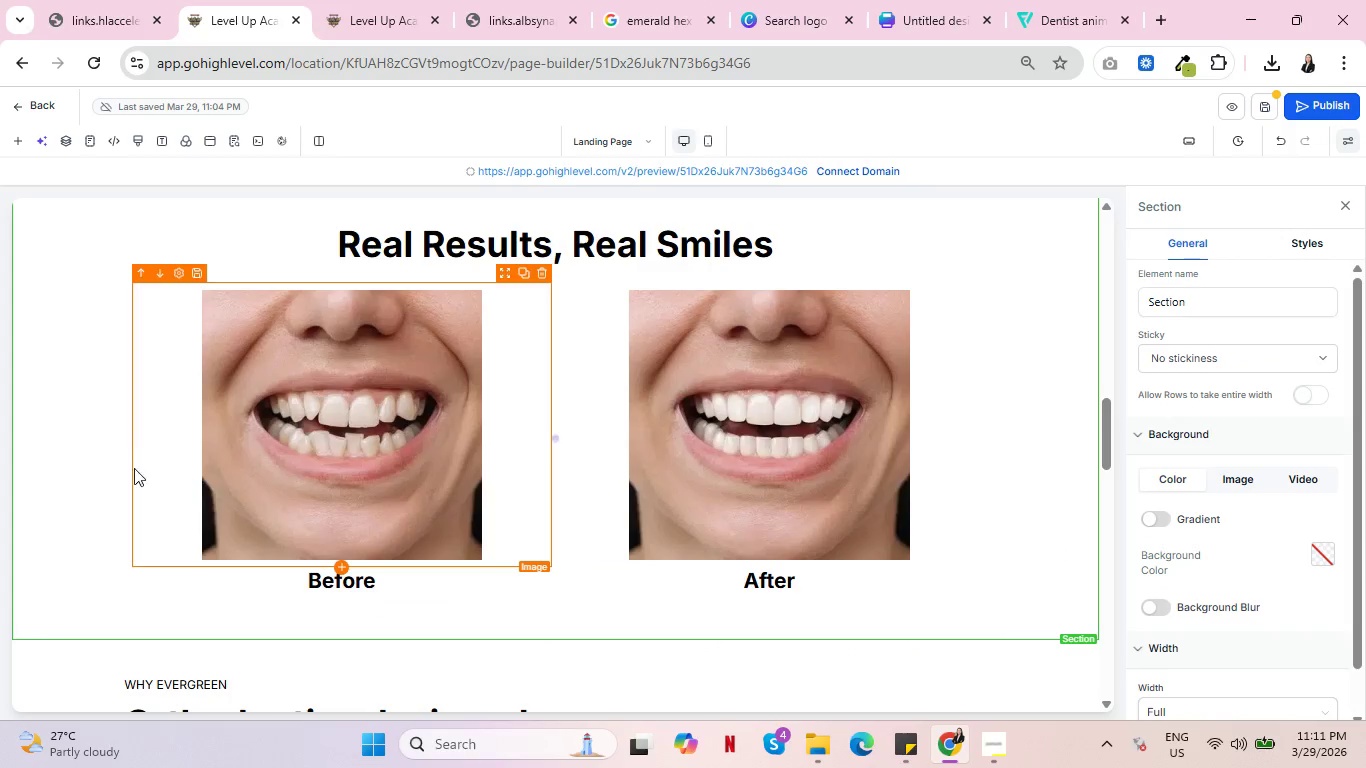 
scroll: coordinate [300, 454], scroll_direction: down, amount: 12.0
 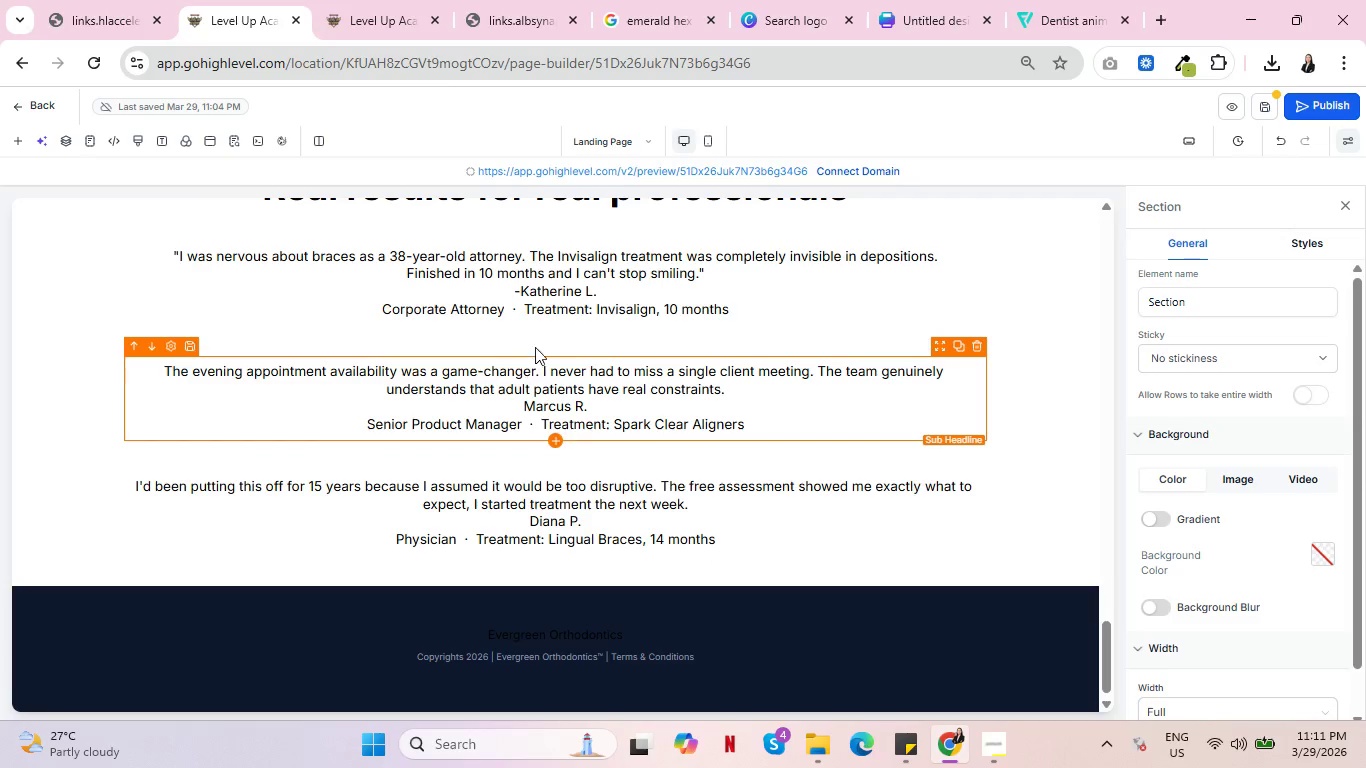 
left_click([521, 291])
 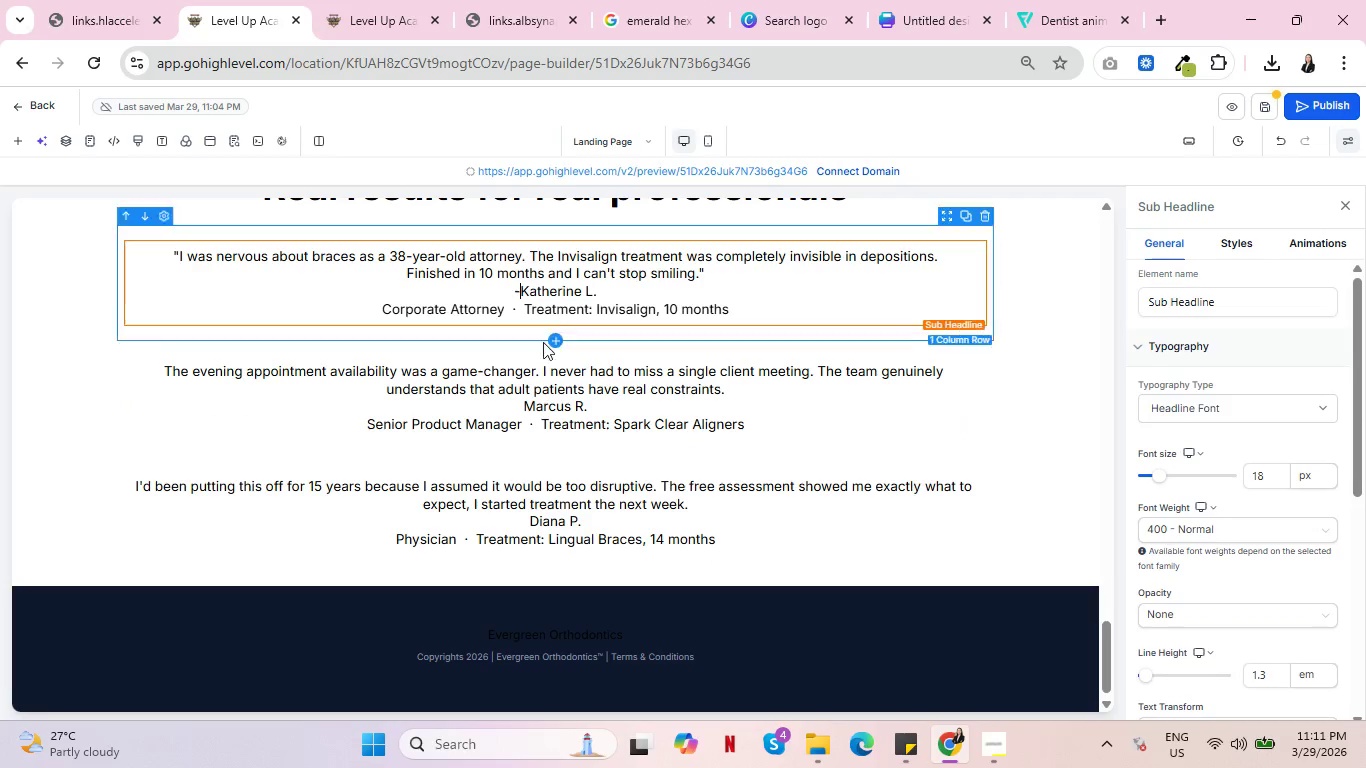 
left_click([525, 411])
 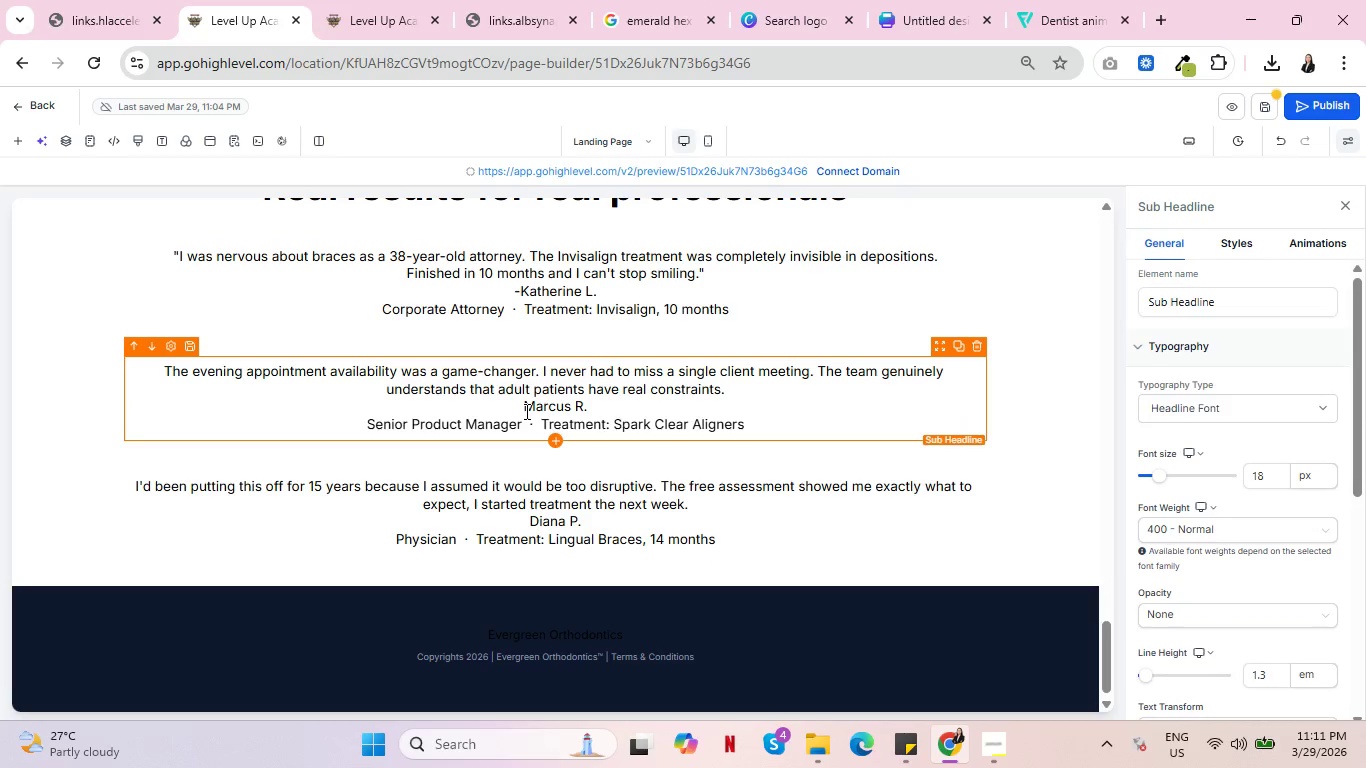 
key(Minus)
 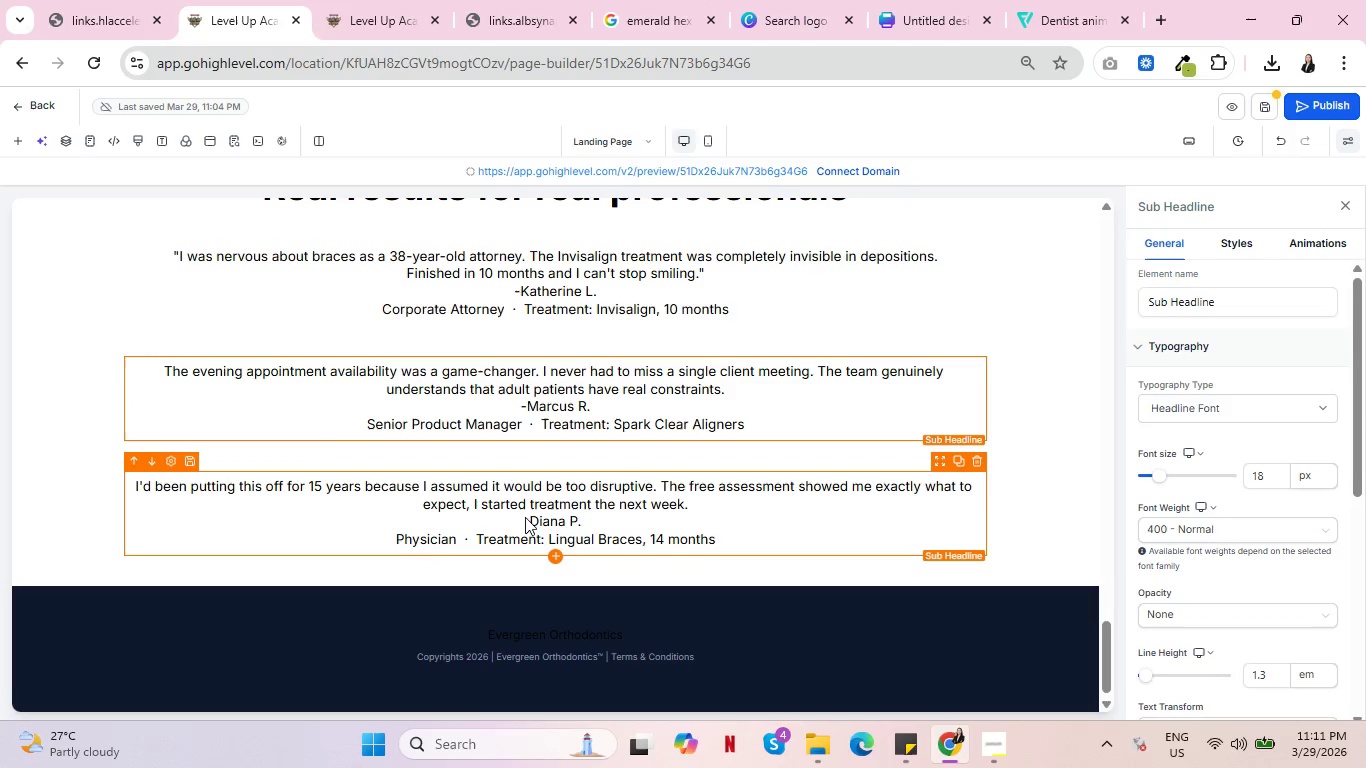 
double_click([531, 522])
 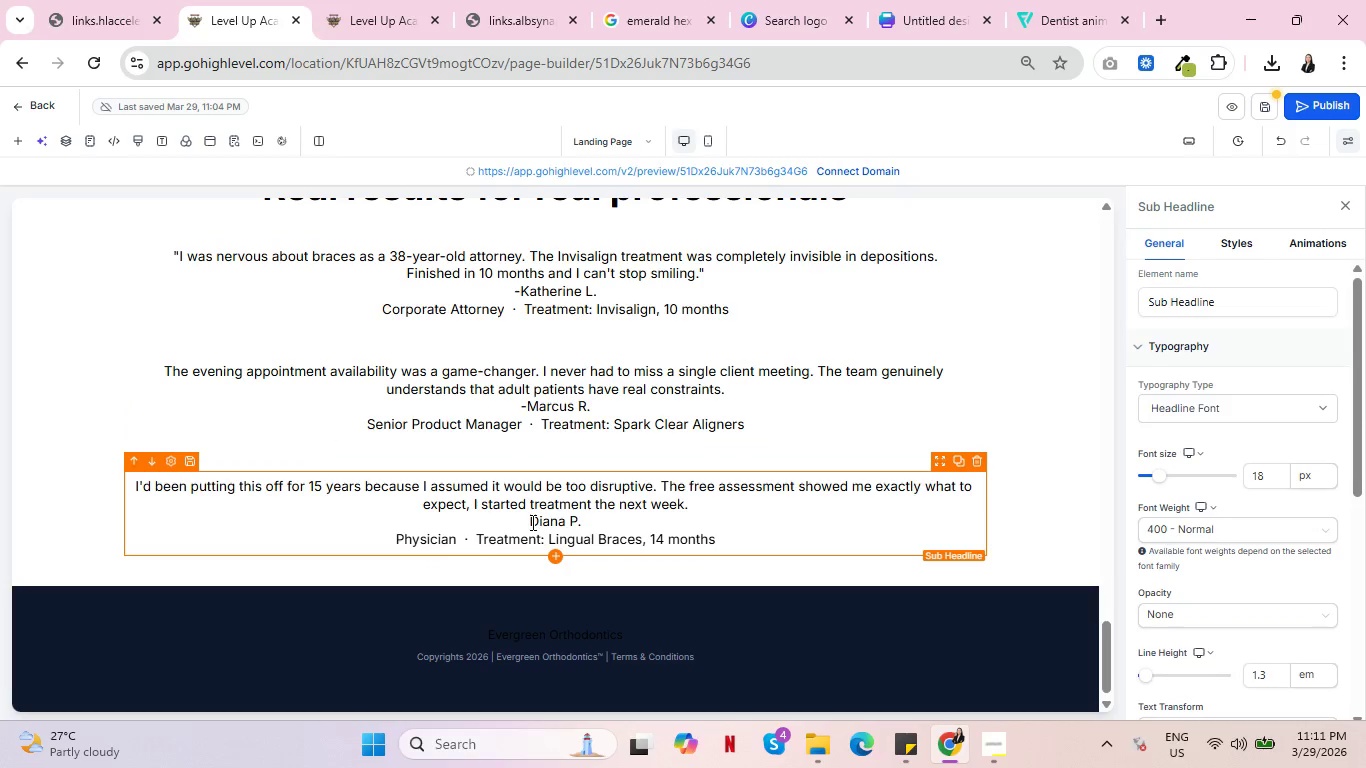 
key(Minus)
 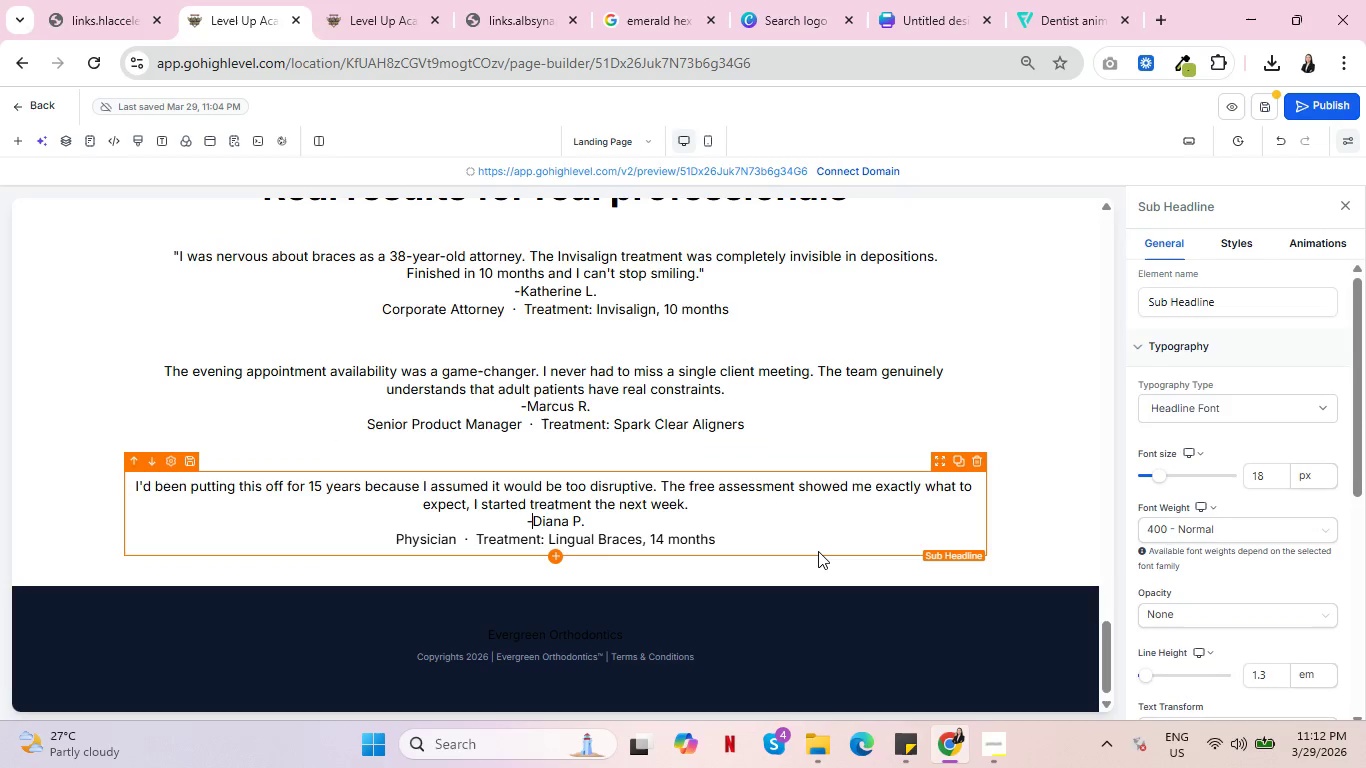 
scroll: coordinate [889, 559], scroll_direction: none, amount: 0.0
 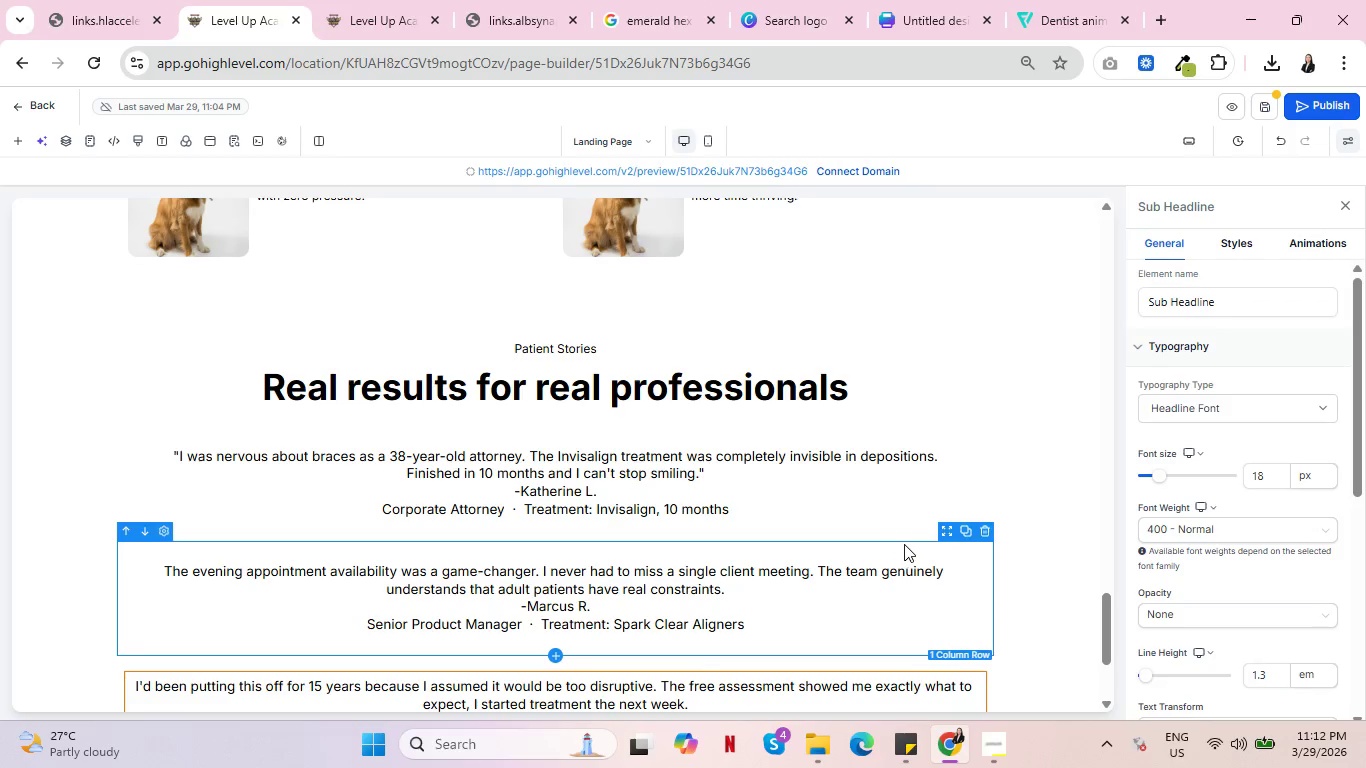 
scroll: coordinate [913, 541], scroll_direction: up, amount: 6.0
 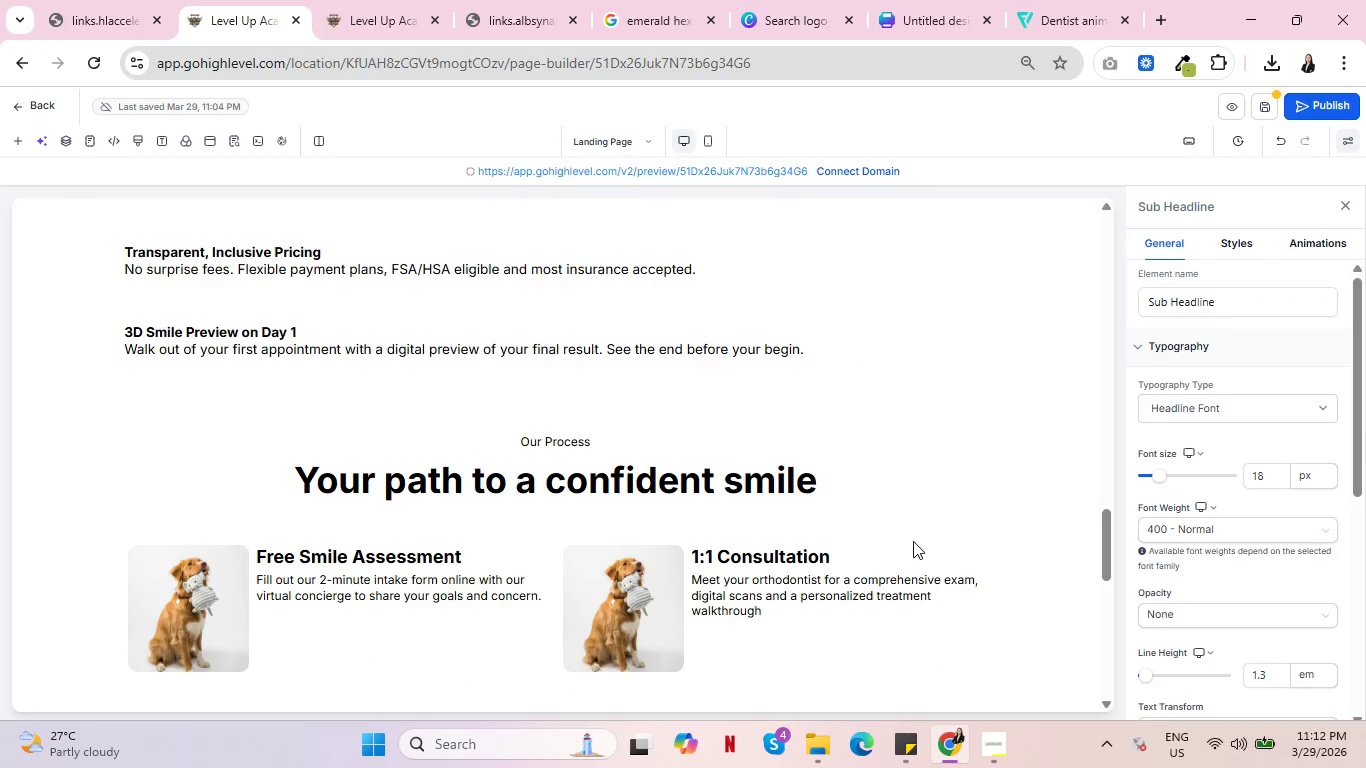 
key(Control+ControlLeft)
 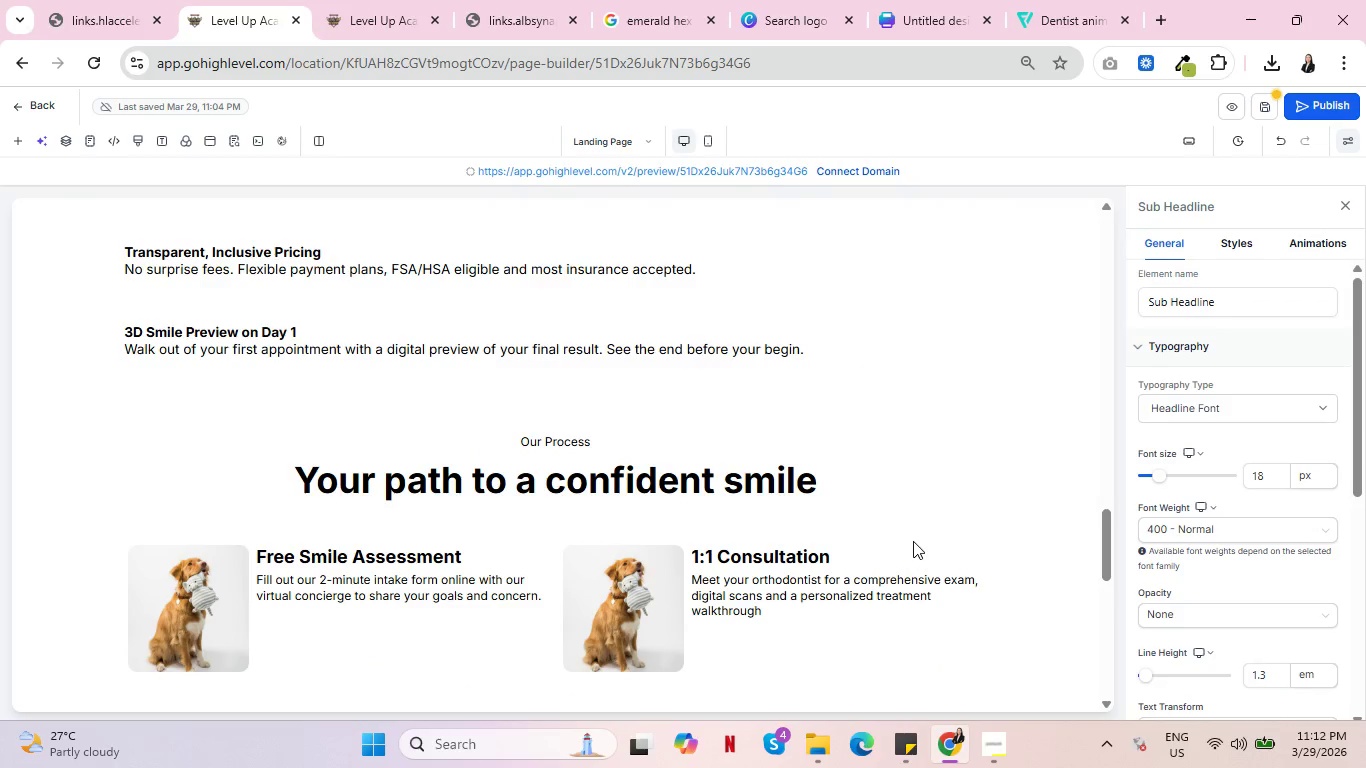 
key(Control+ControlLeft)
 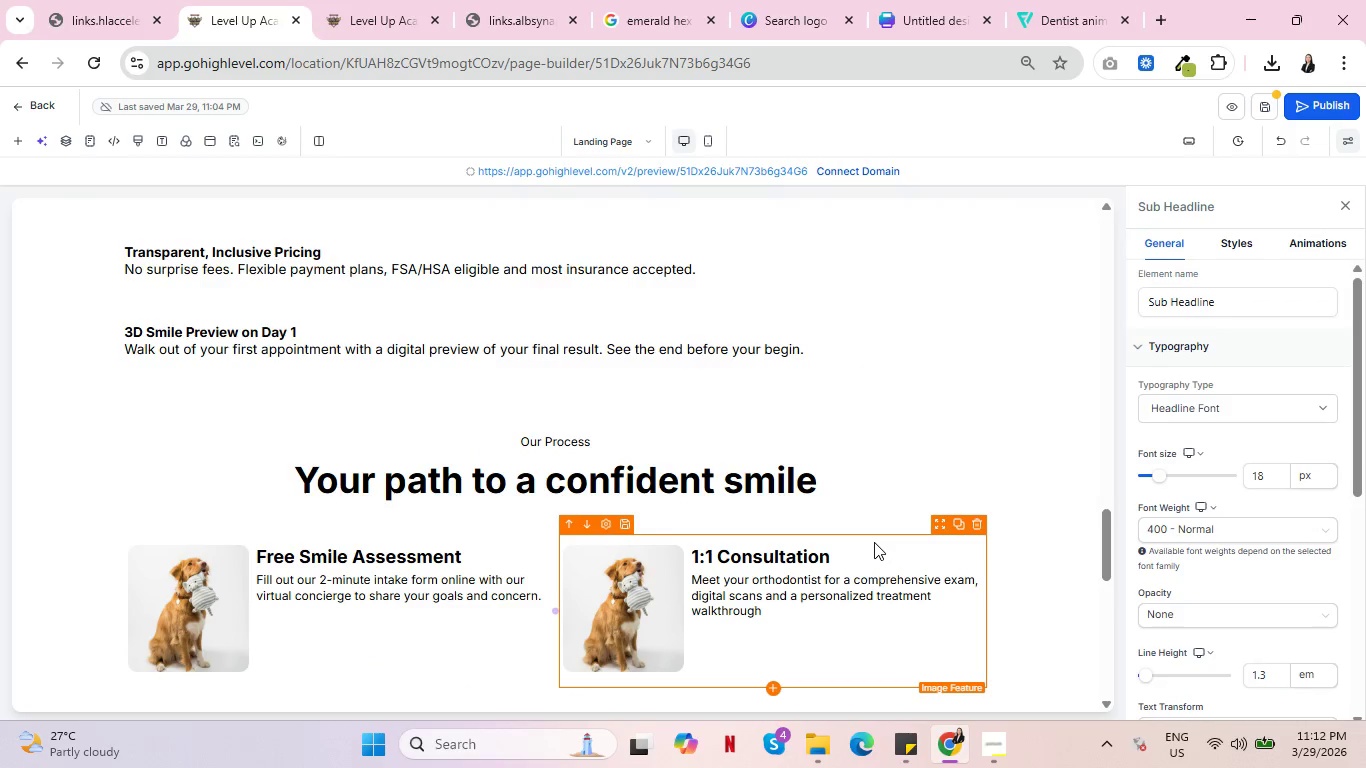 
scroll: coordinate [874, 542], scroll_direction: down, amount: 2.0
 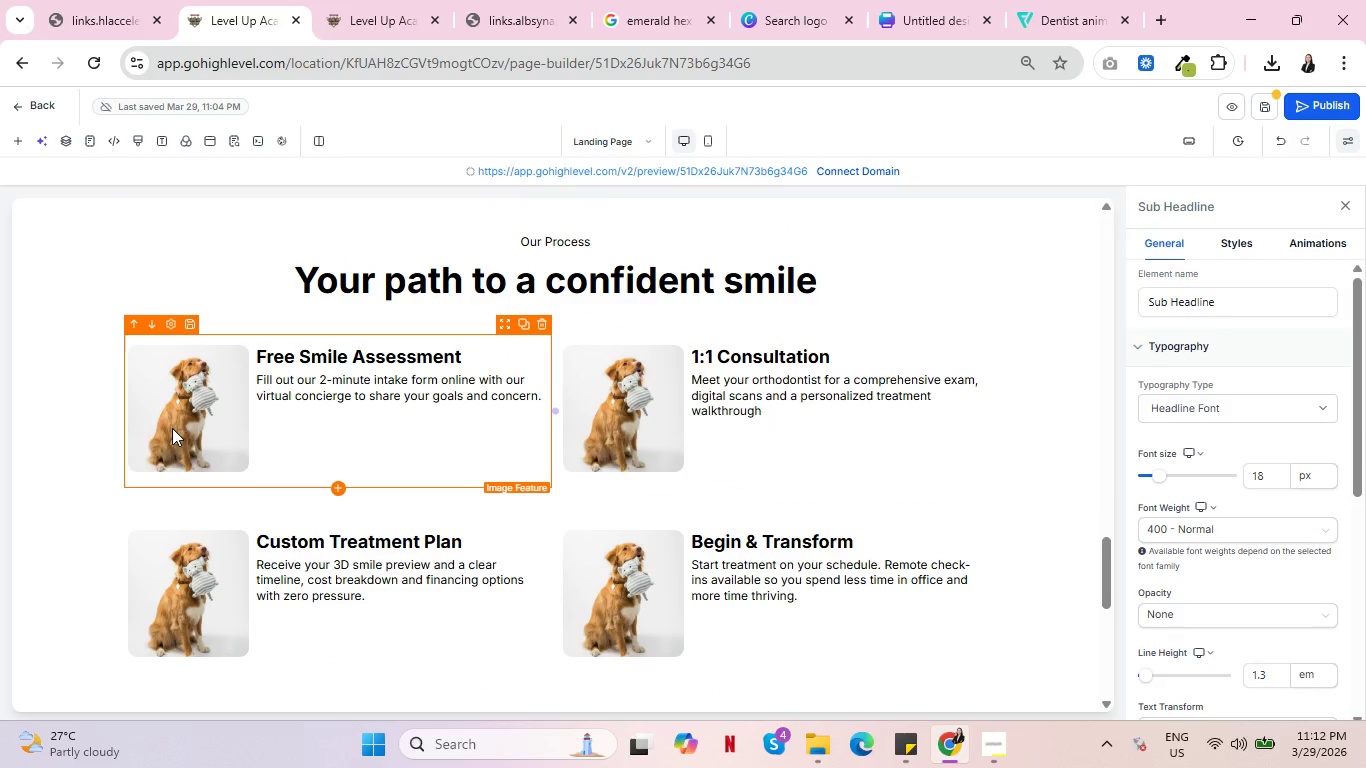 
left_click([172, 428])
 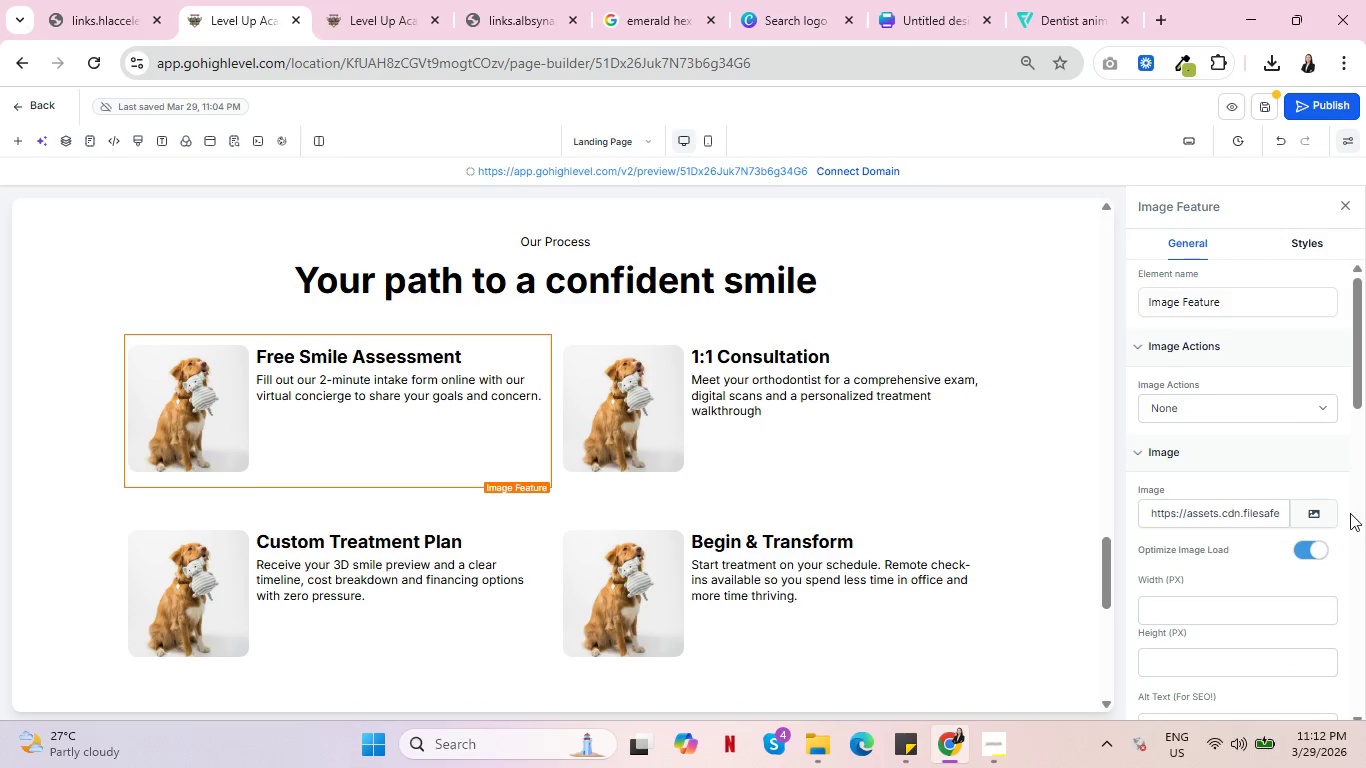 
left_click([1321, 512])
 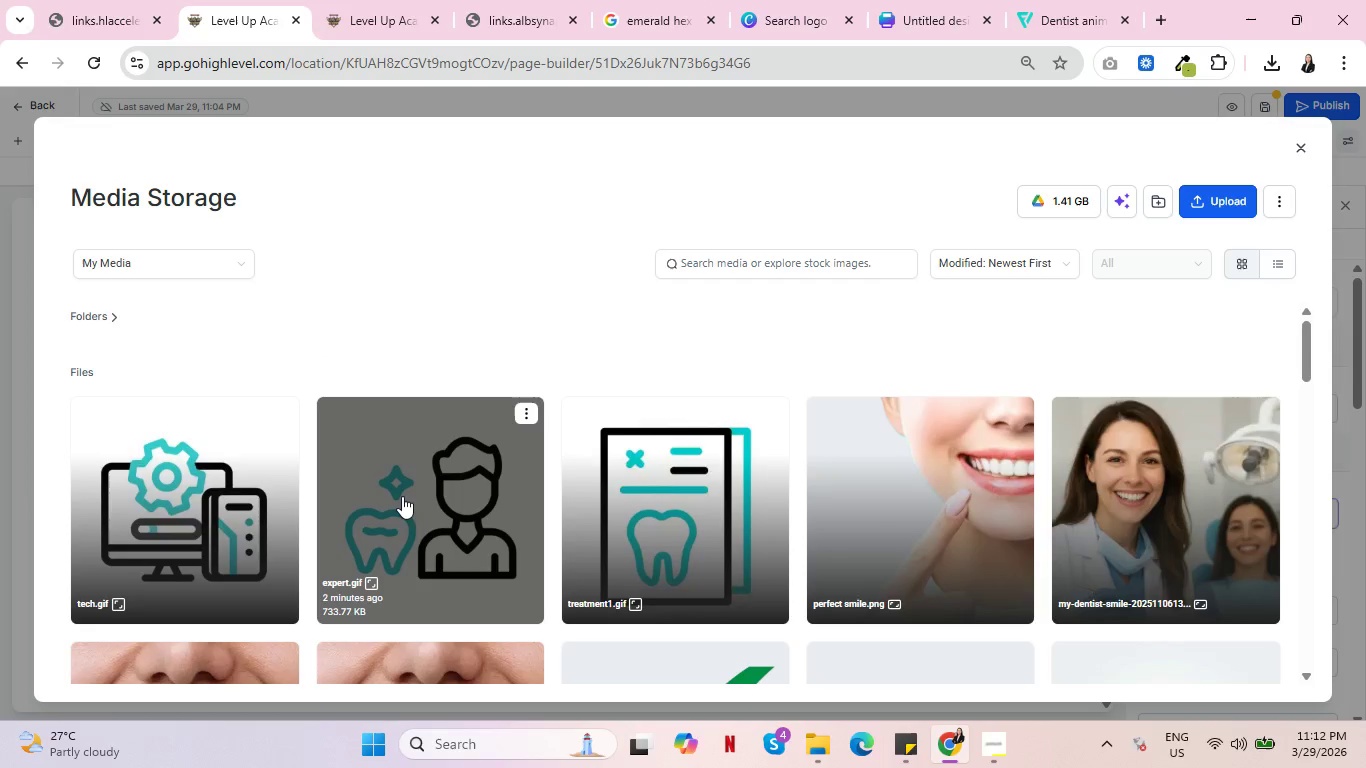 
mouse_move([649, 469])
 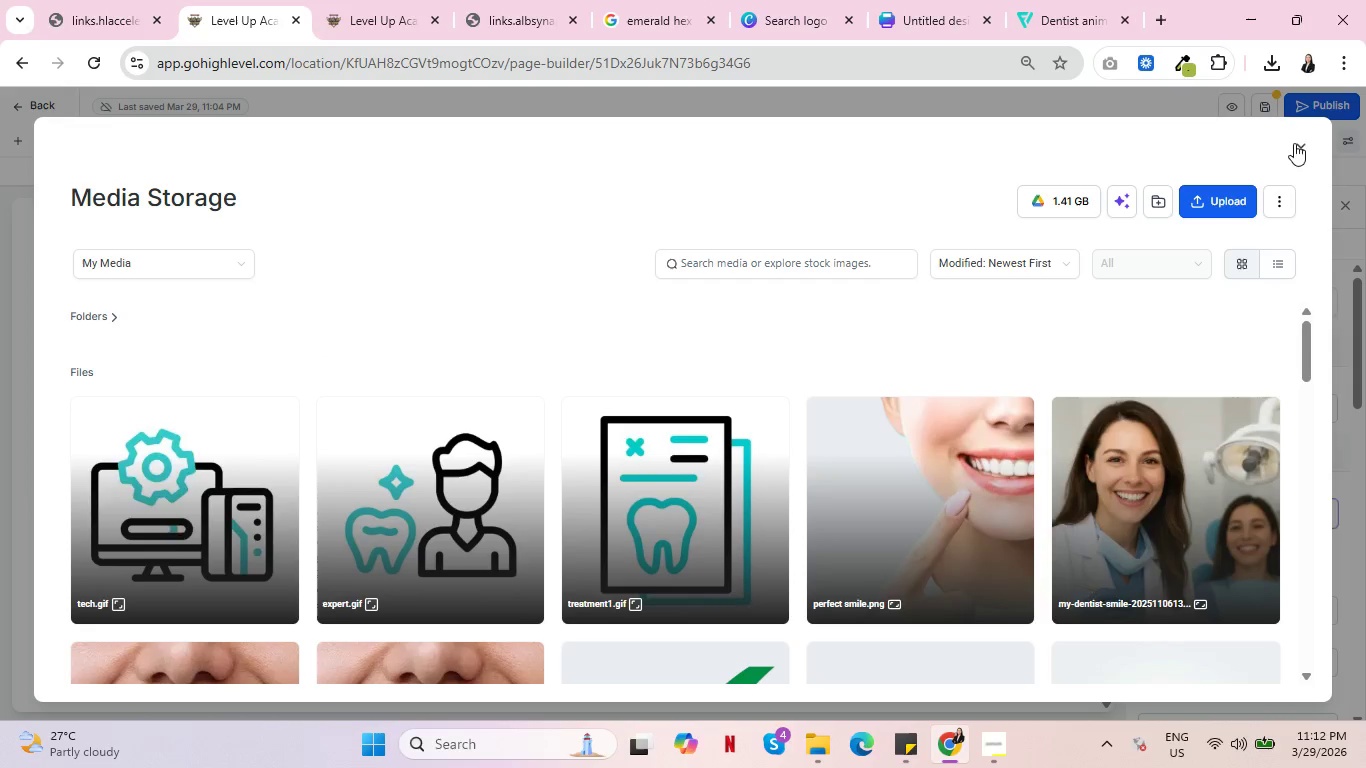 
left_click([1301, 147])
 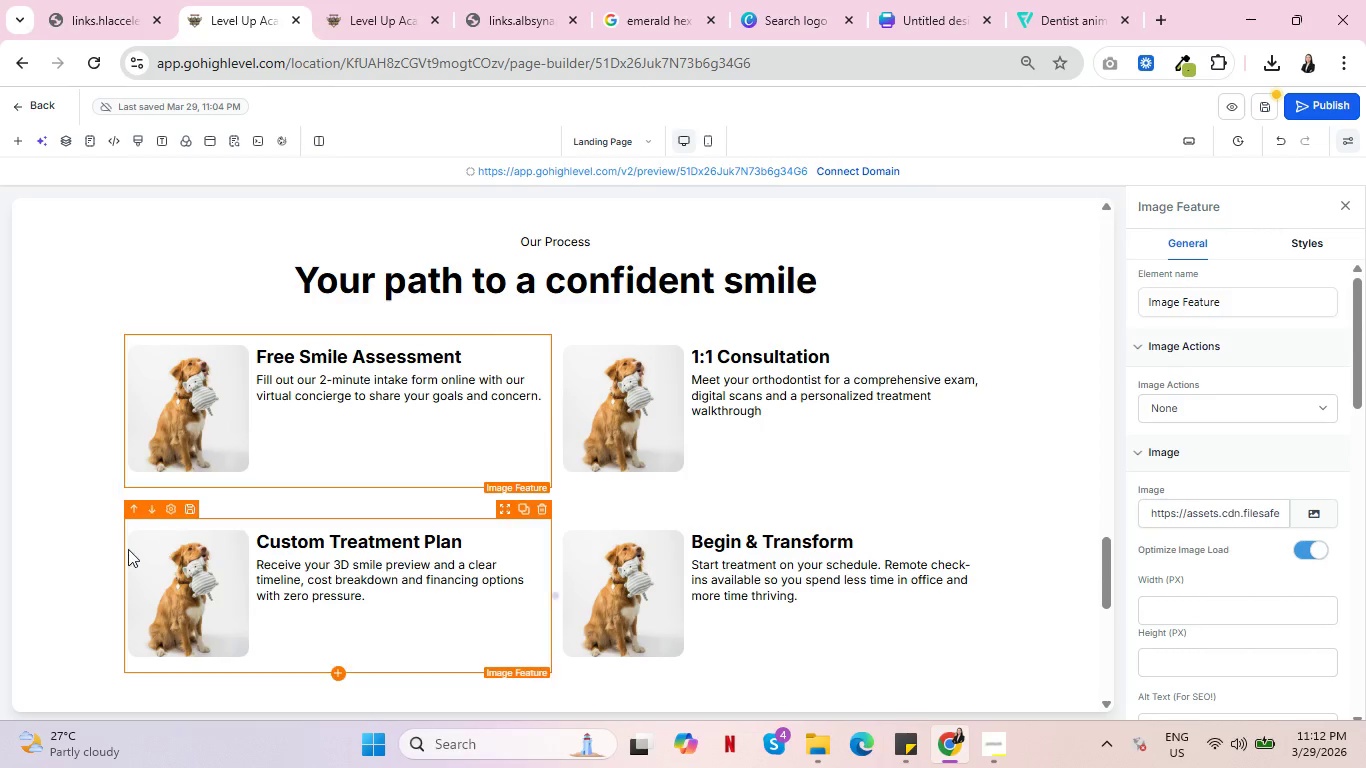 
scroll: coordinate [193, 540], scroll_direction: down, amount: 1.0
 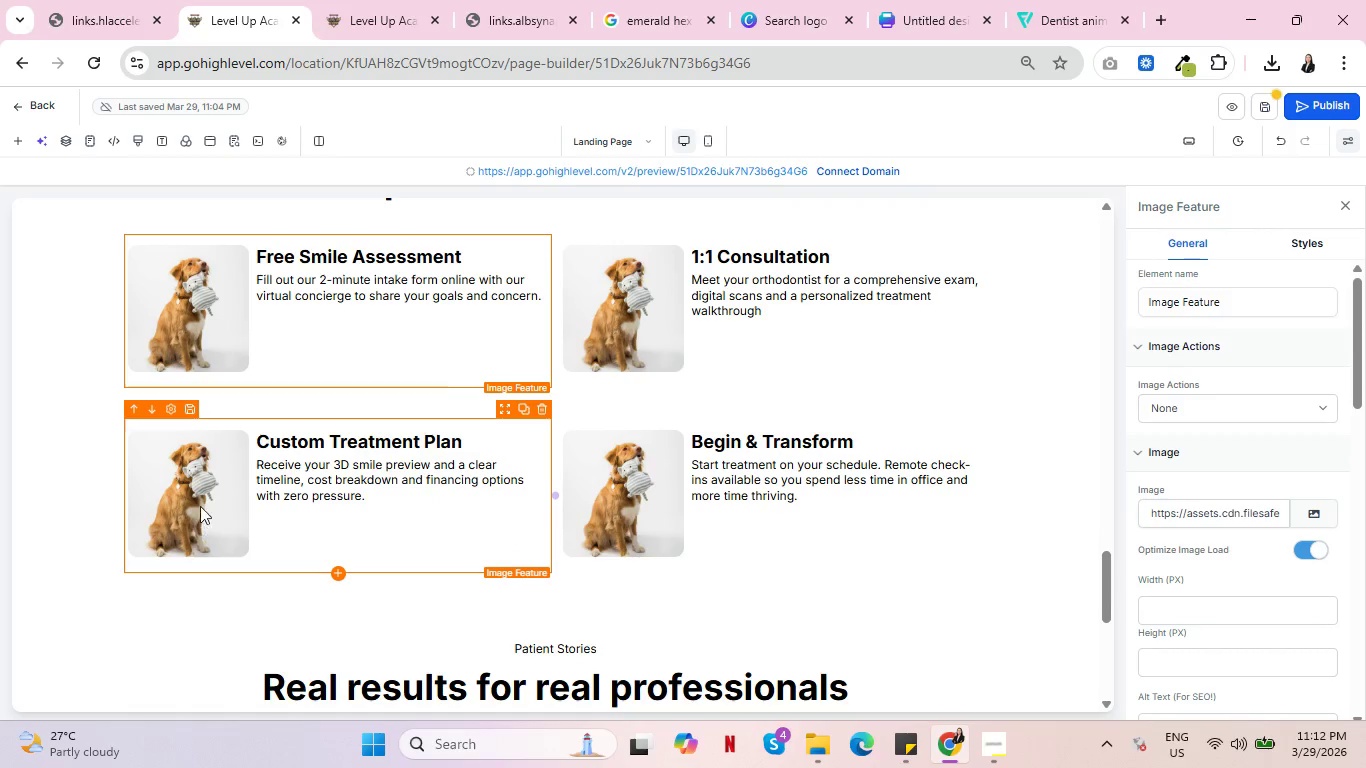 
left_click([196, 499])
 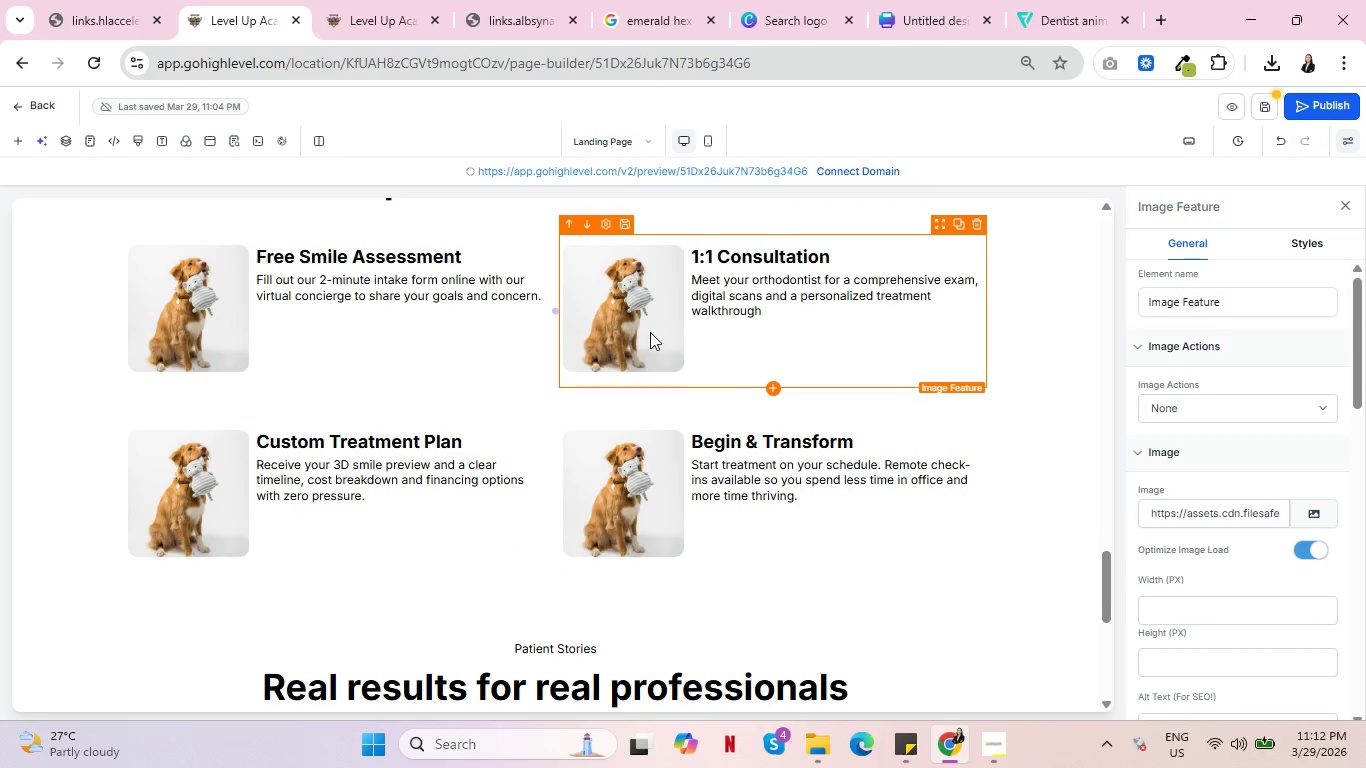 
double_click([647, 491])
 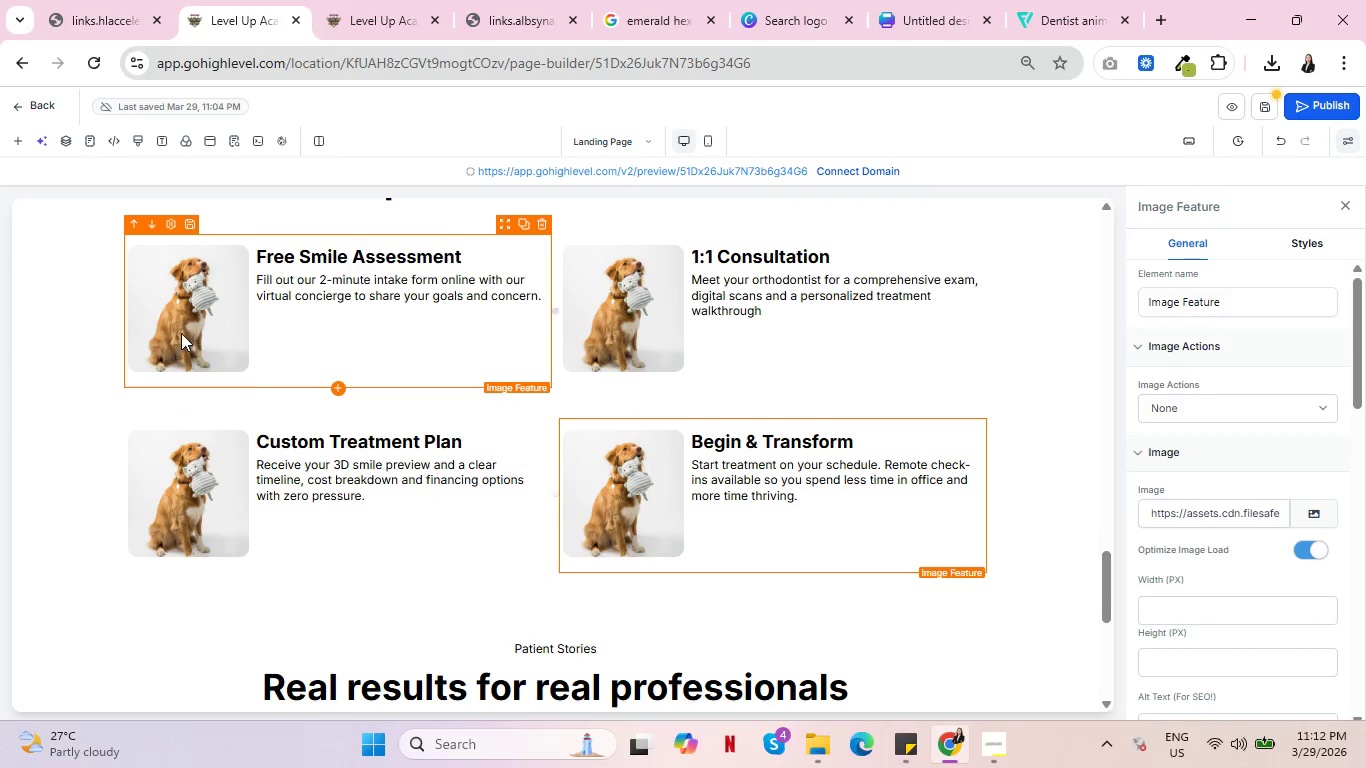 
left_click([181, 311])
 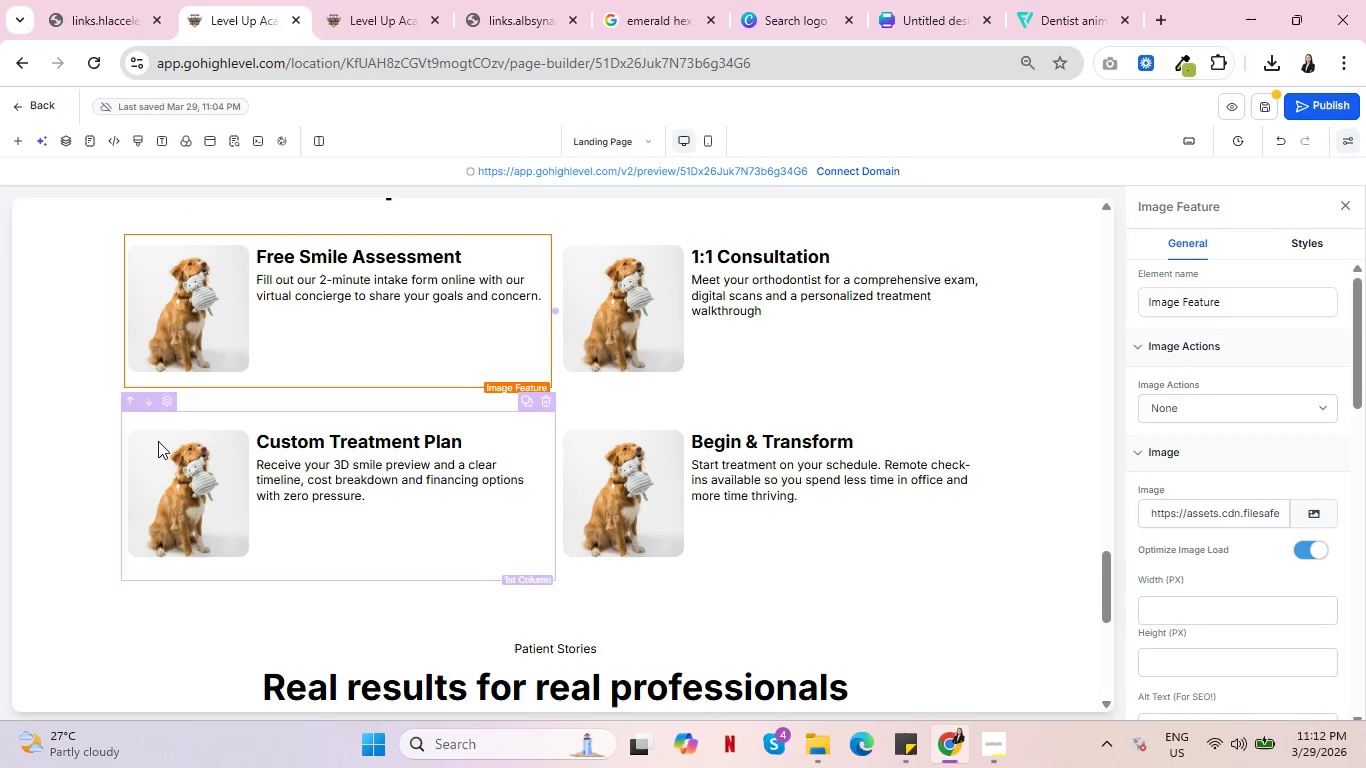 
left_click([180, 481])
 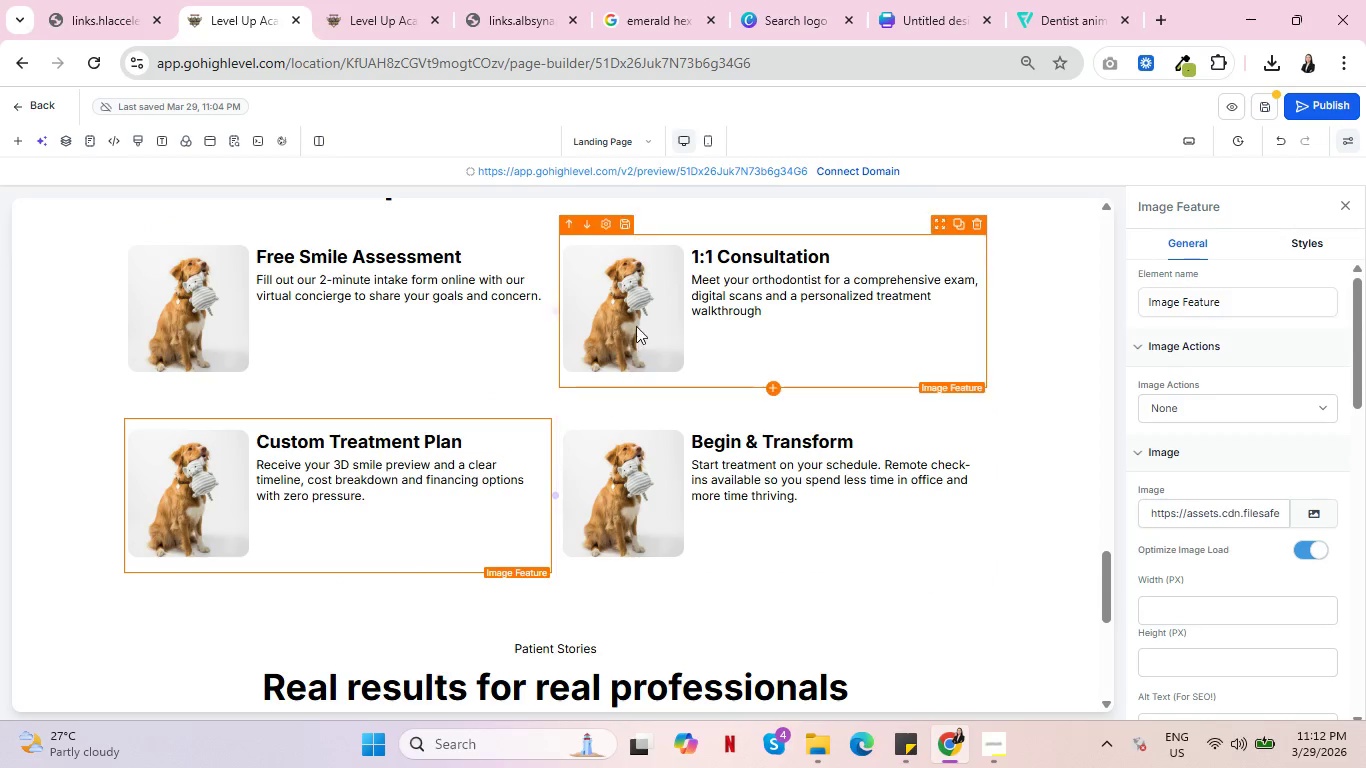 
left_click([622, 318])
 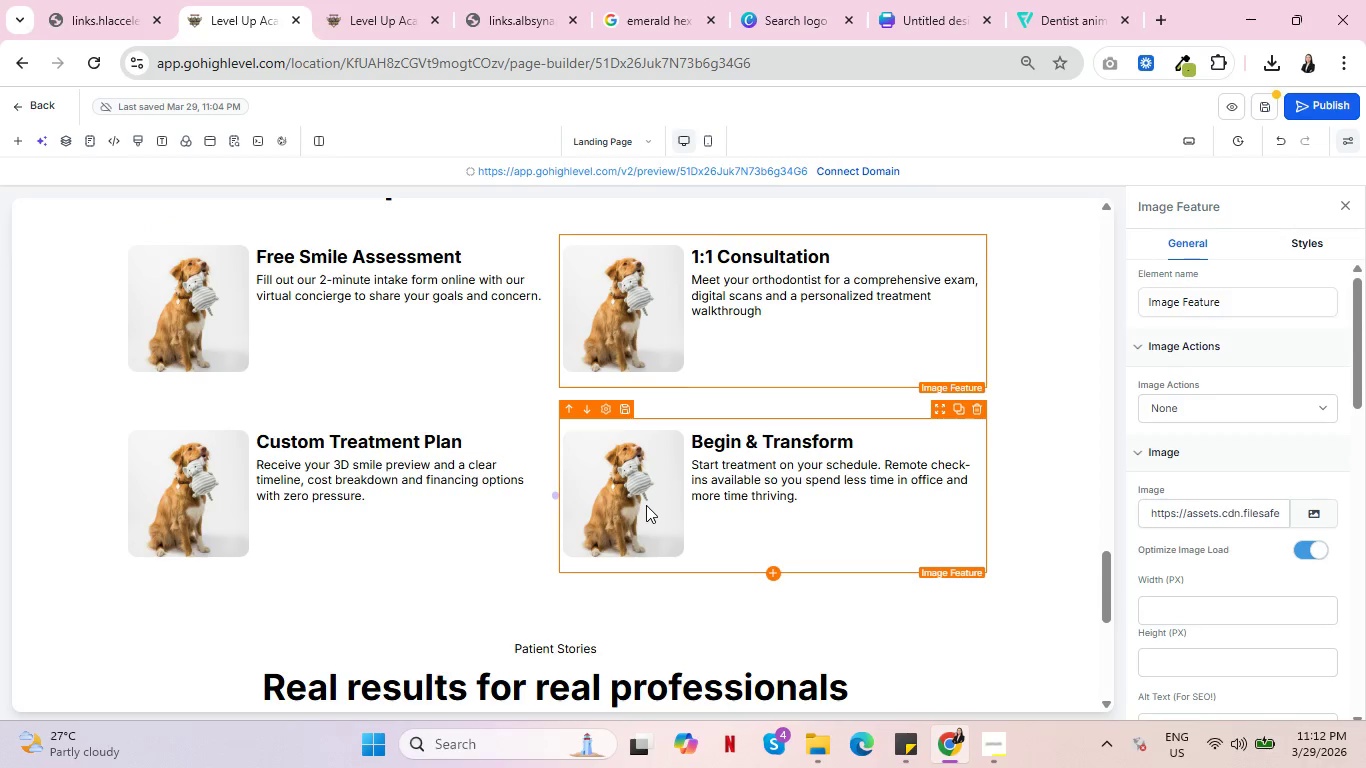 
left_click([646, 505])
 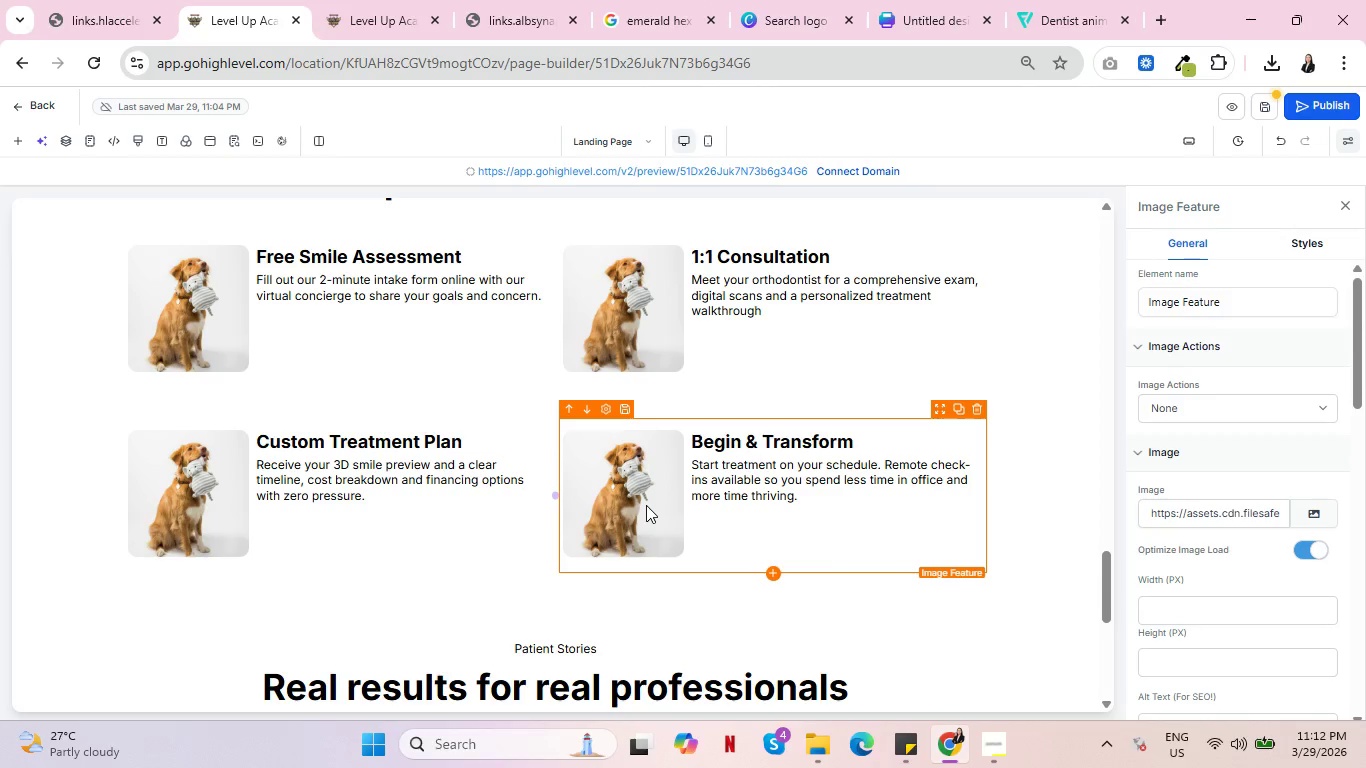 
wait(14.61)
 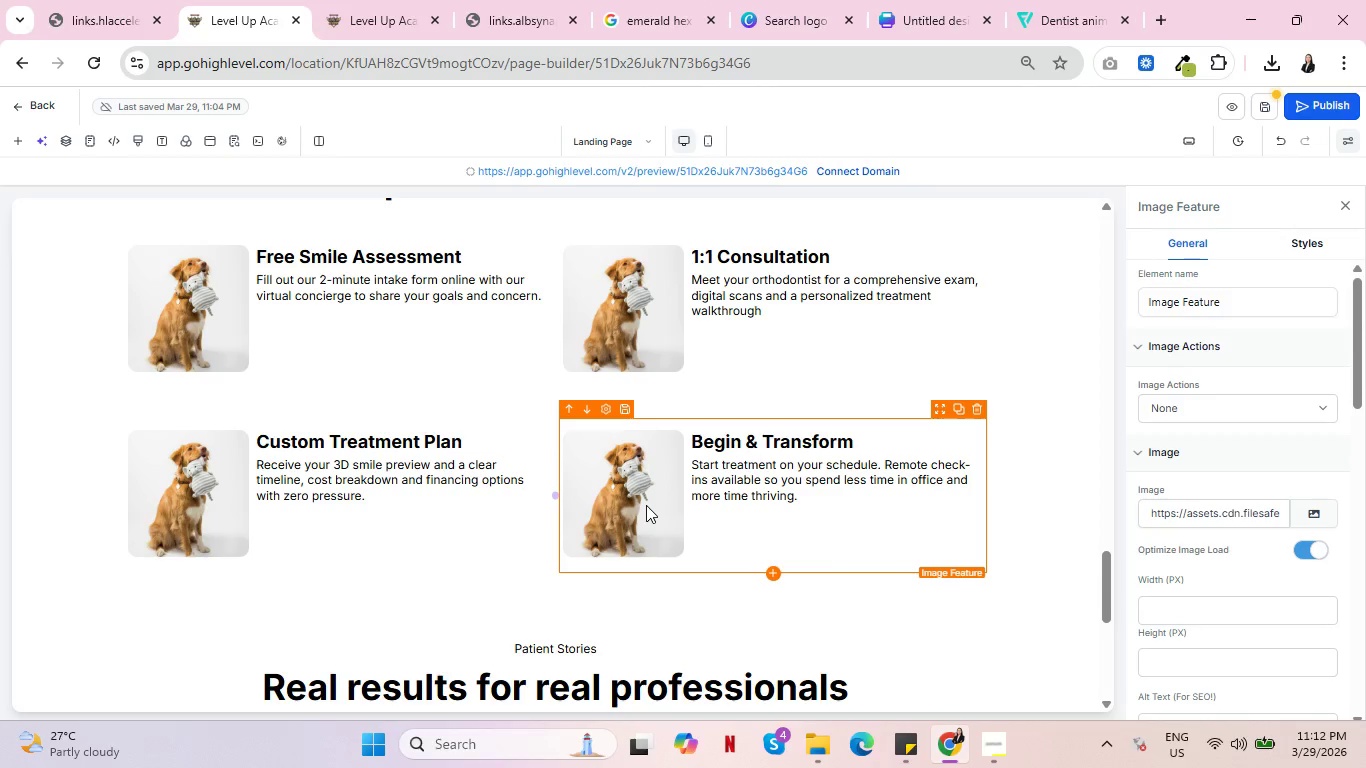 
scroll: coordinate [619, 491], scroll_direction: up, amount: 5.0
 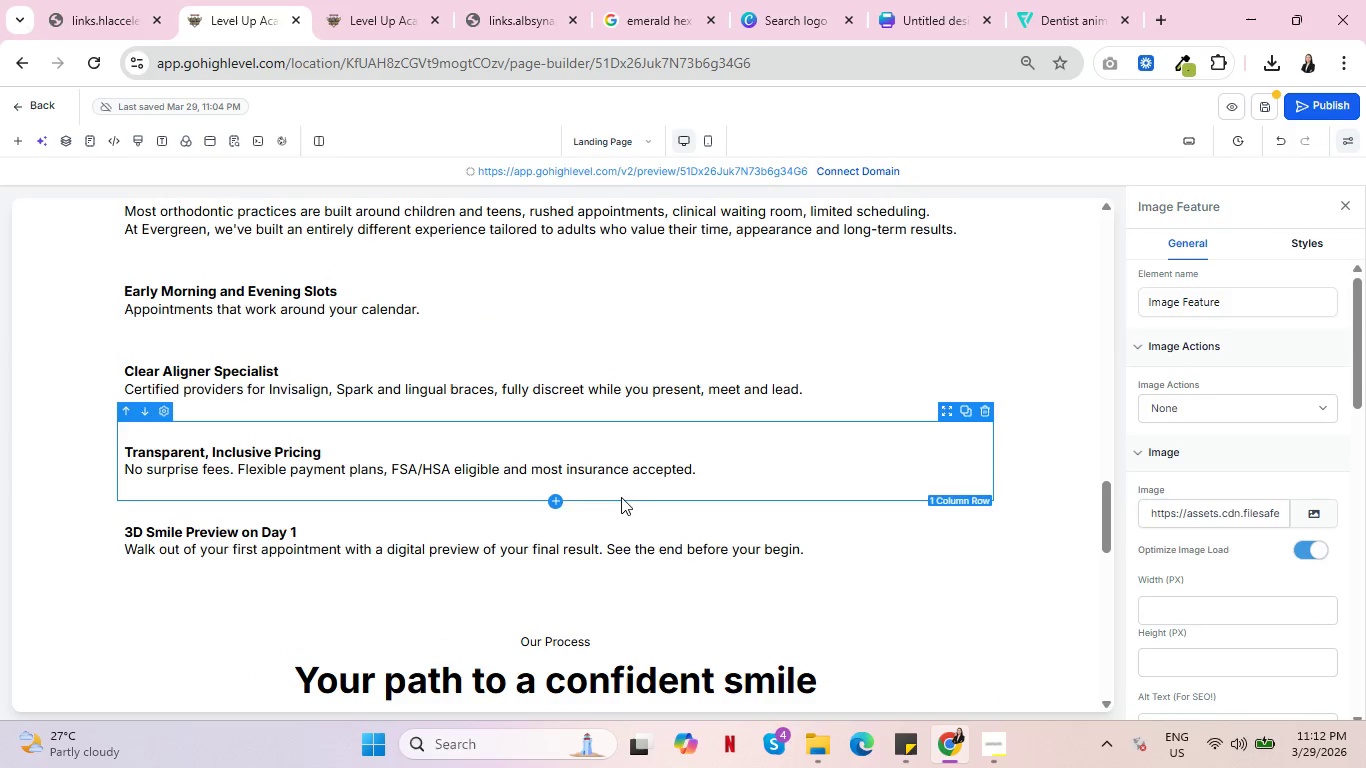 
key(Control+ControlLeft)
 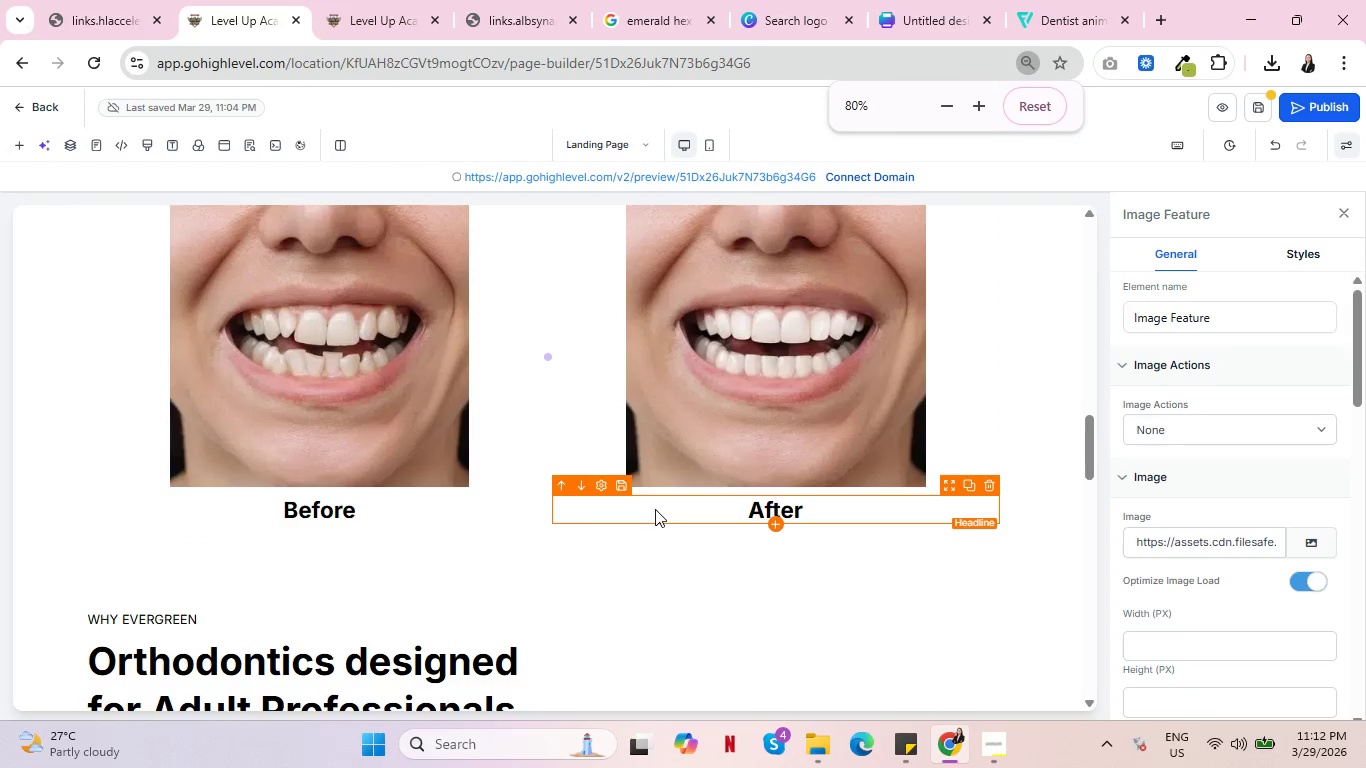 
scroll: coordinate [655, 509], scroll_direction: up, amount: 6.0
 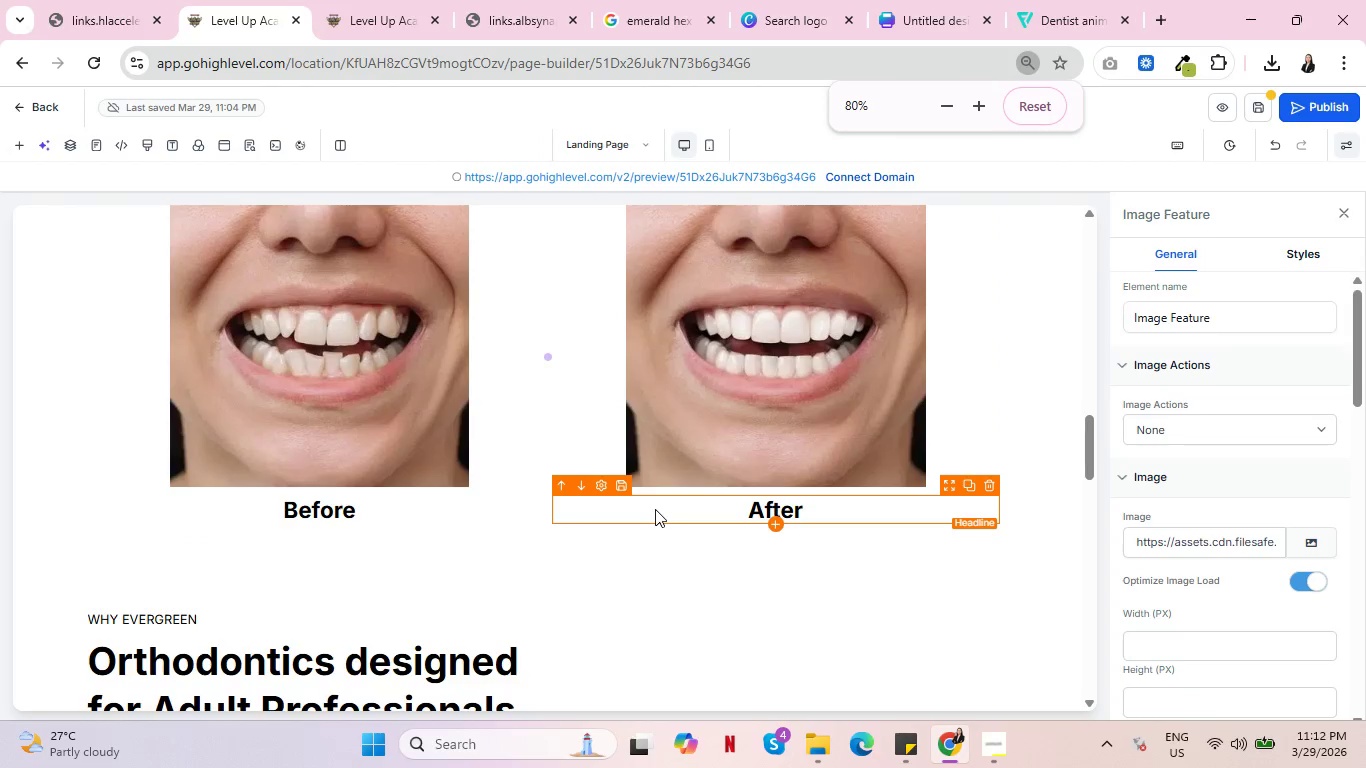 
hold_key(key=ControlLeft, duration=0.77)
scroll: coordinate [655, 508], scroll_direction: down, amount: 1.0
 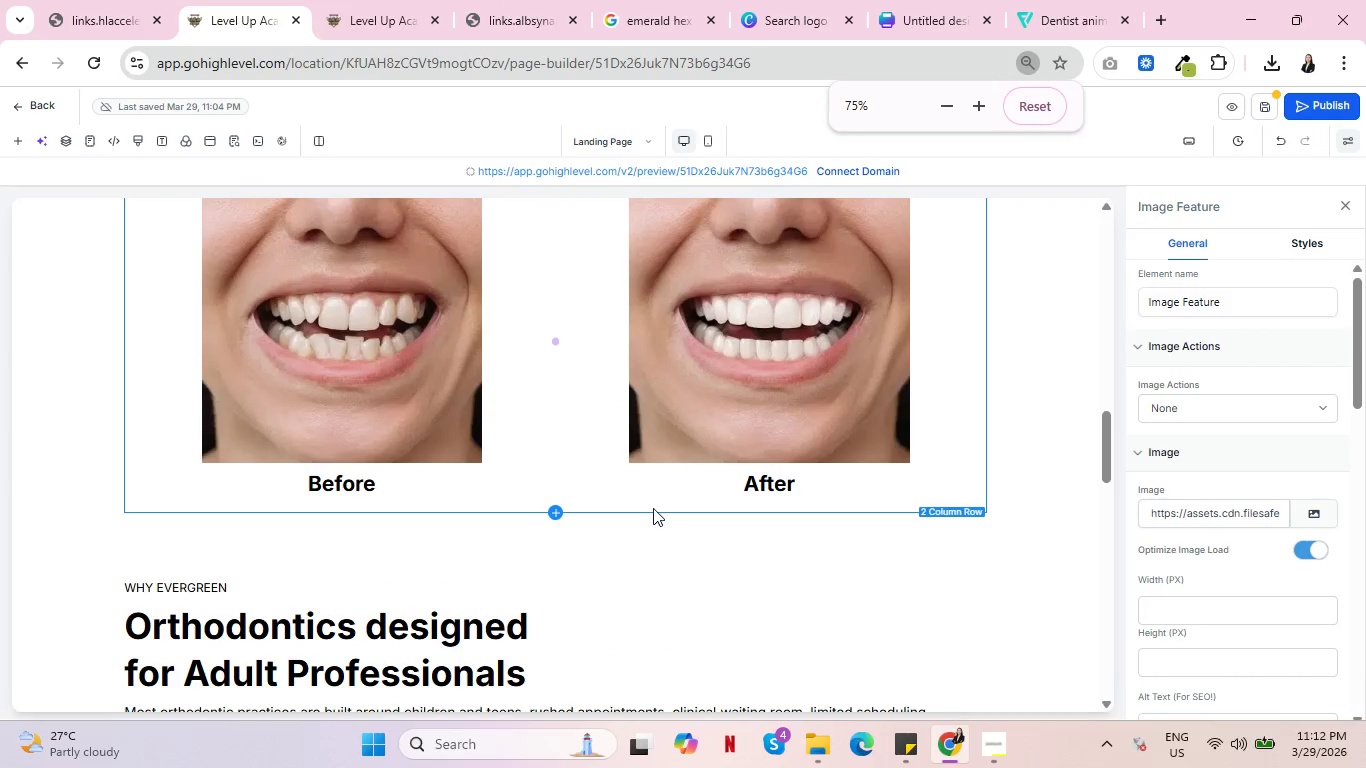 
scroll: coordinate [665, 500], scroll_direction: up, amount: 17.0
 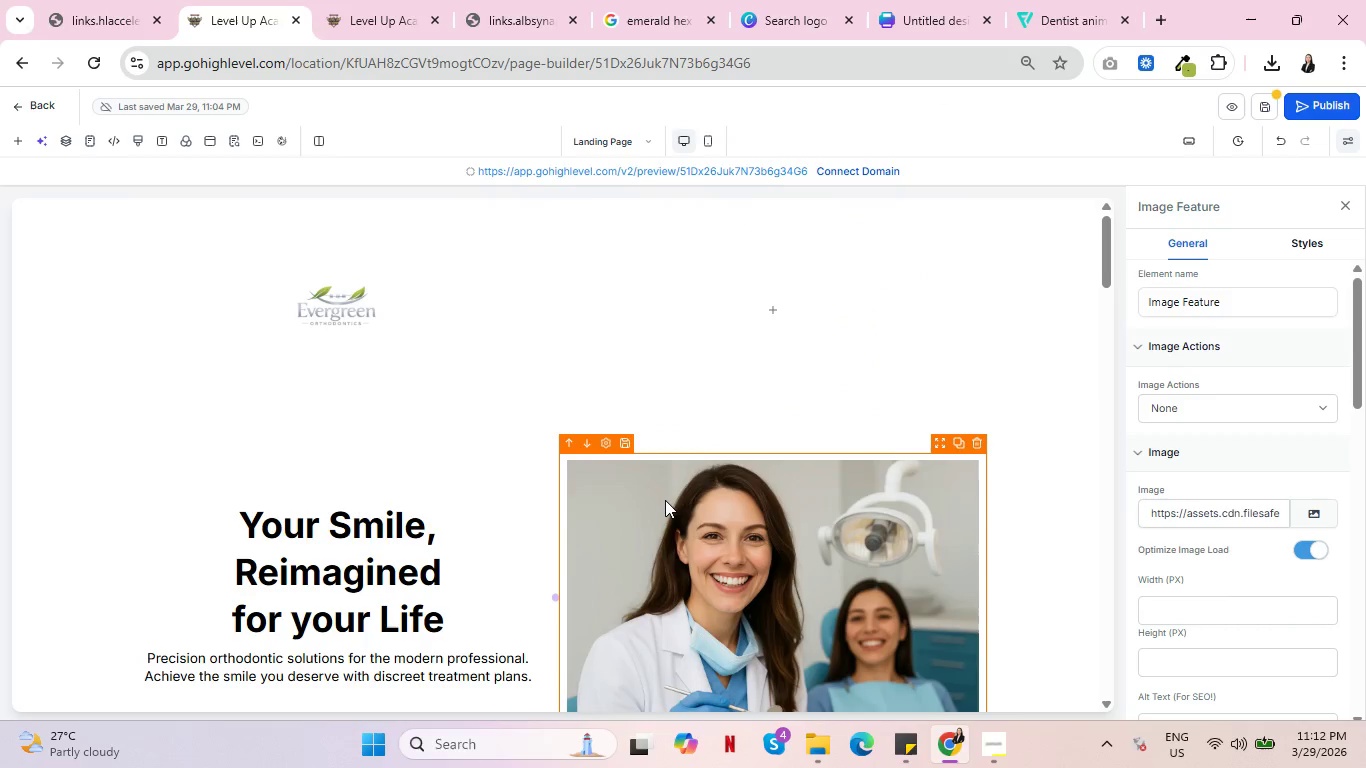 
key(Control+ControlLeft)
 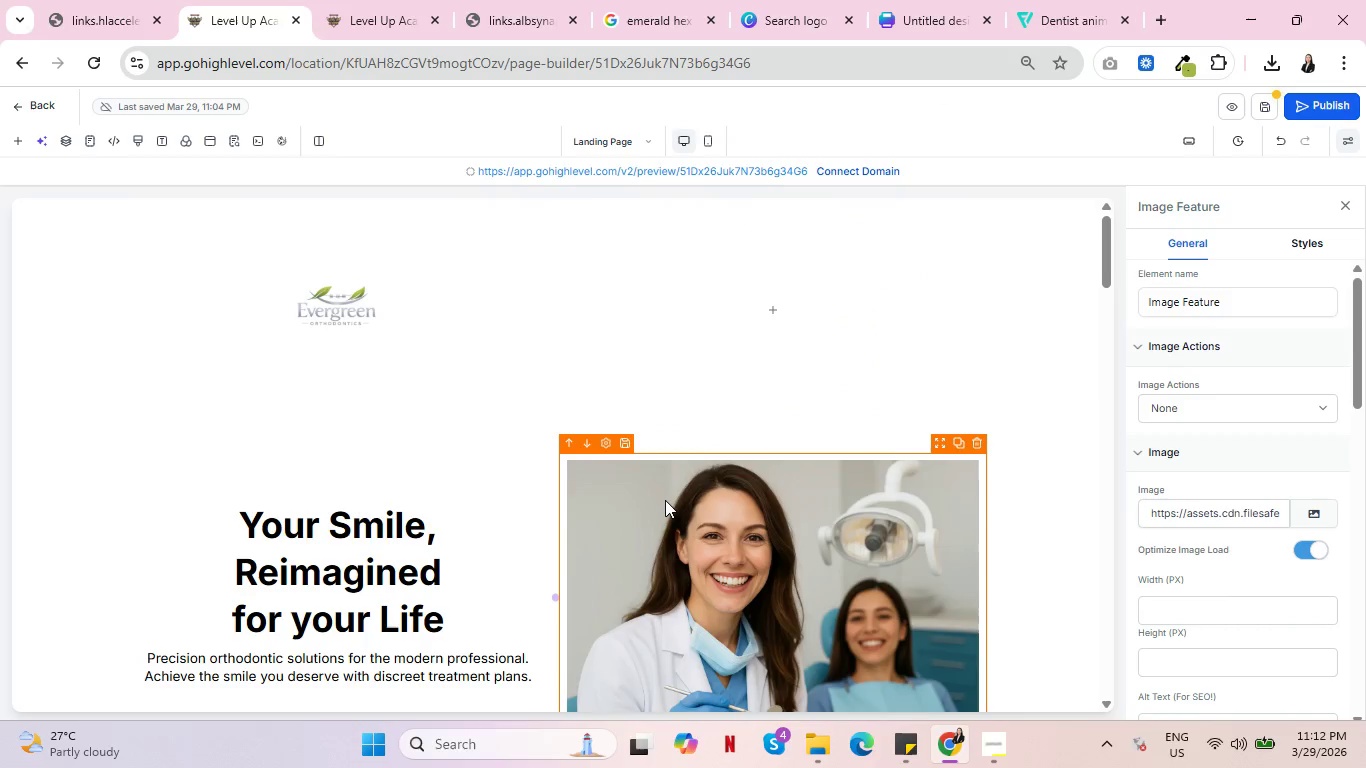 
key(Control+ControlLeft)
 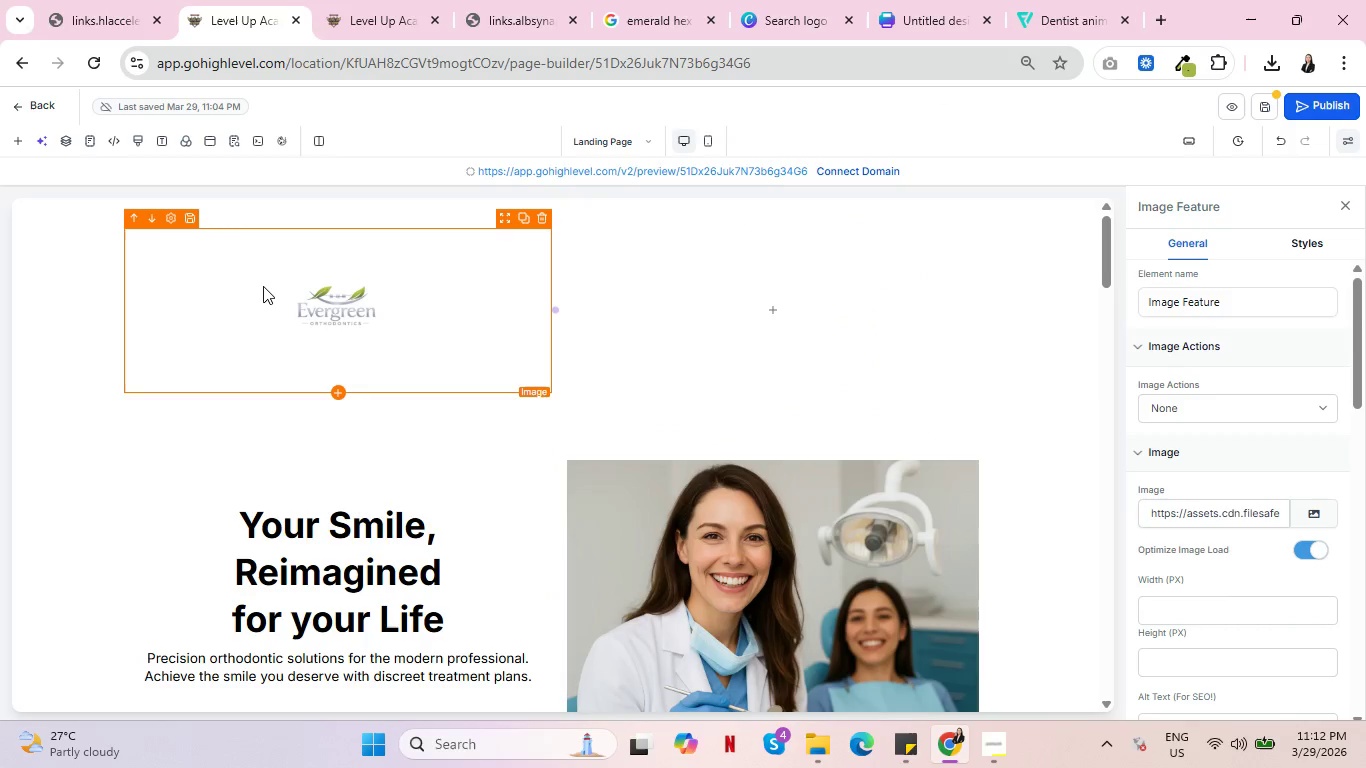 
key(Control+ControlLeft)
 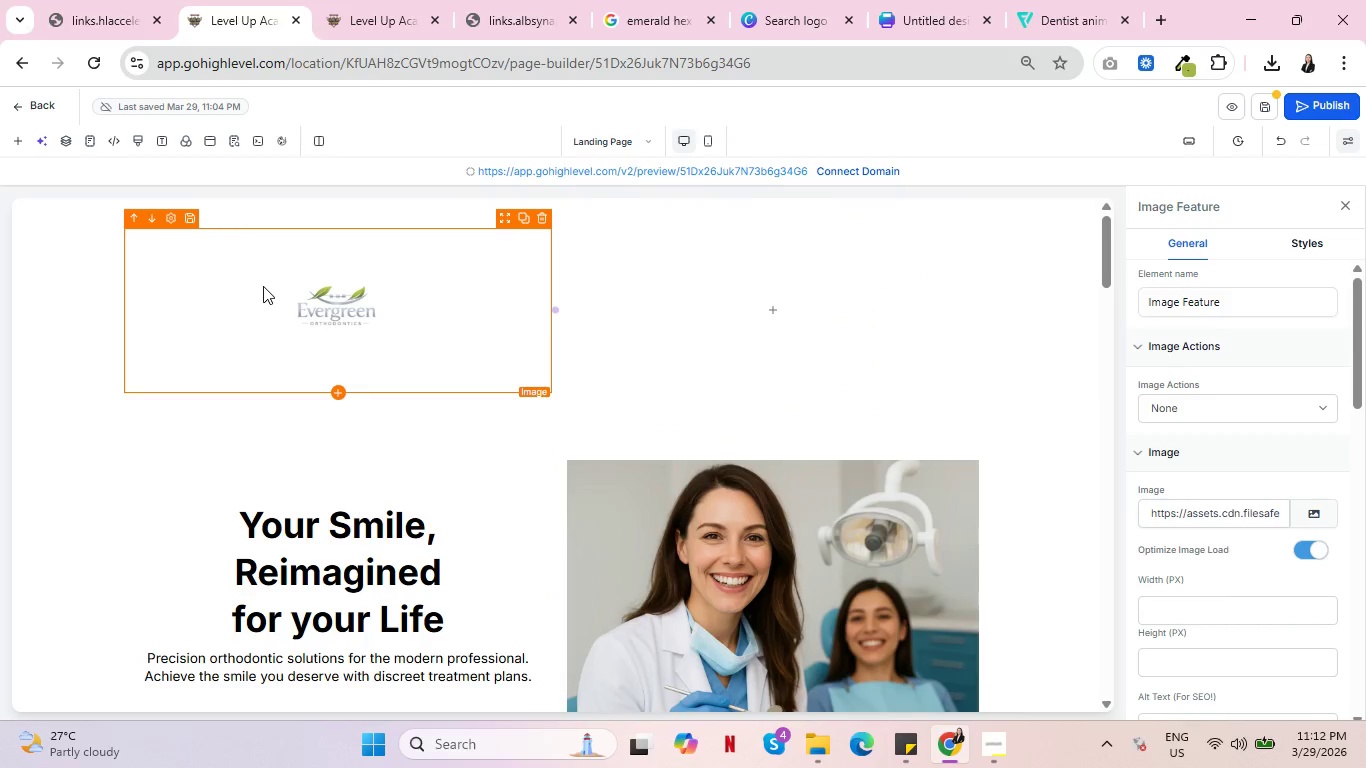 
key(Control+ControlLeft)
 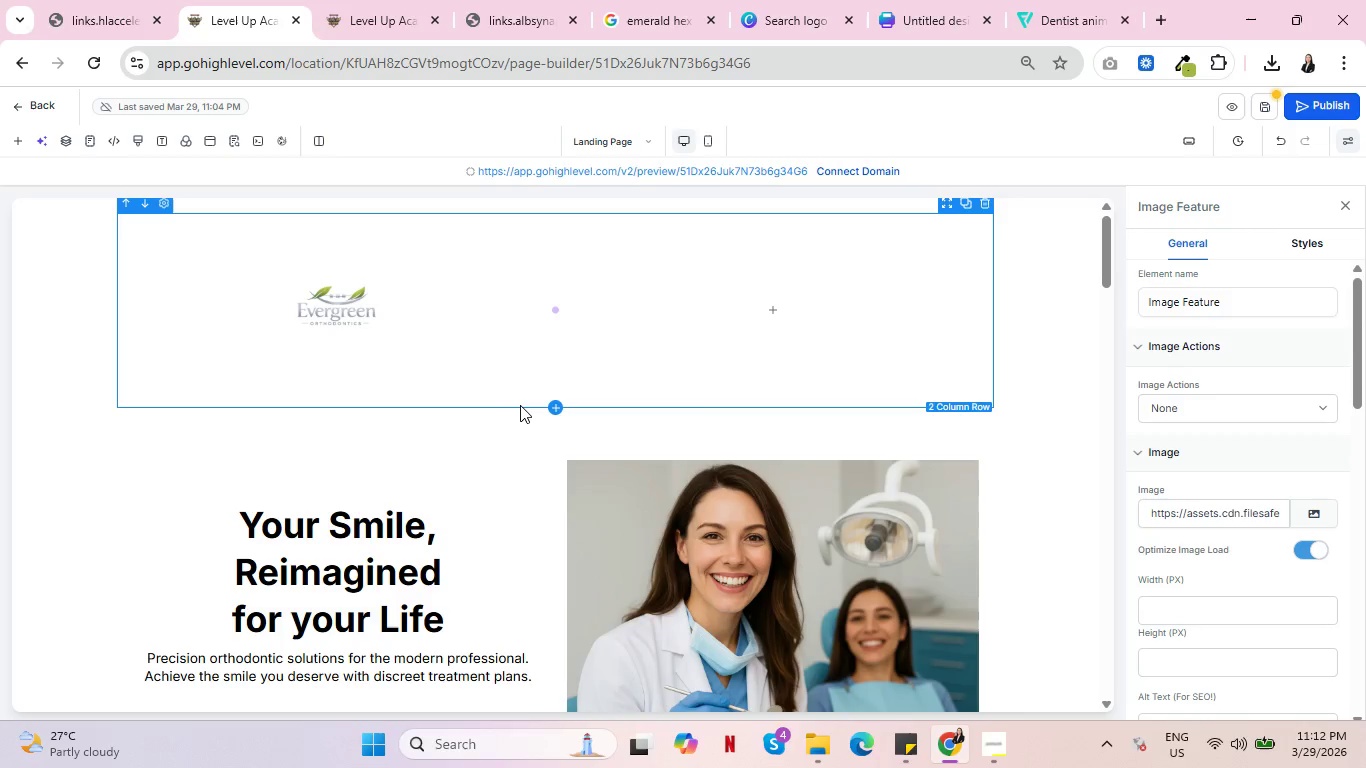 
wait(5.62)
 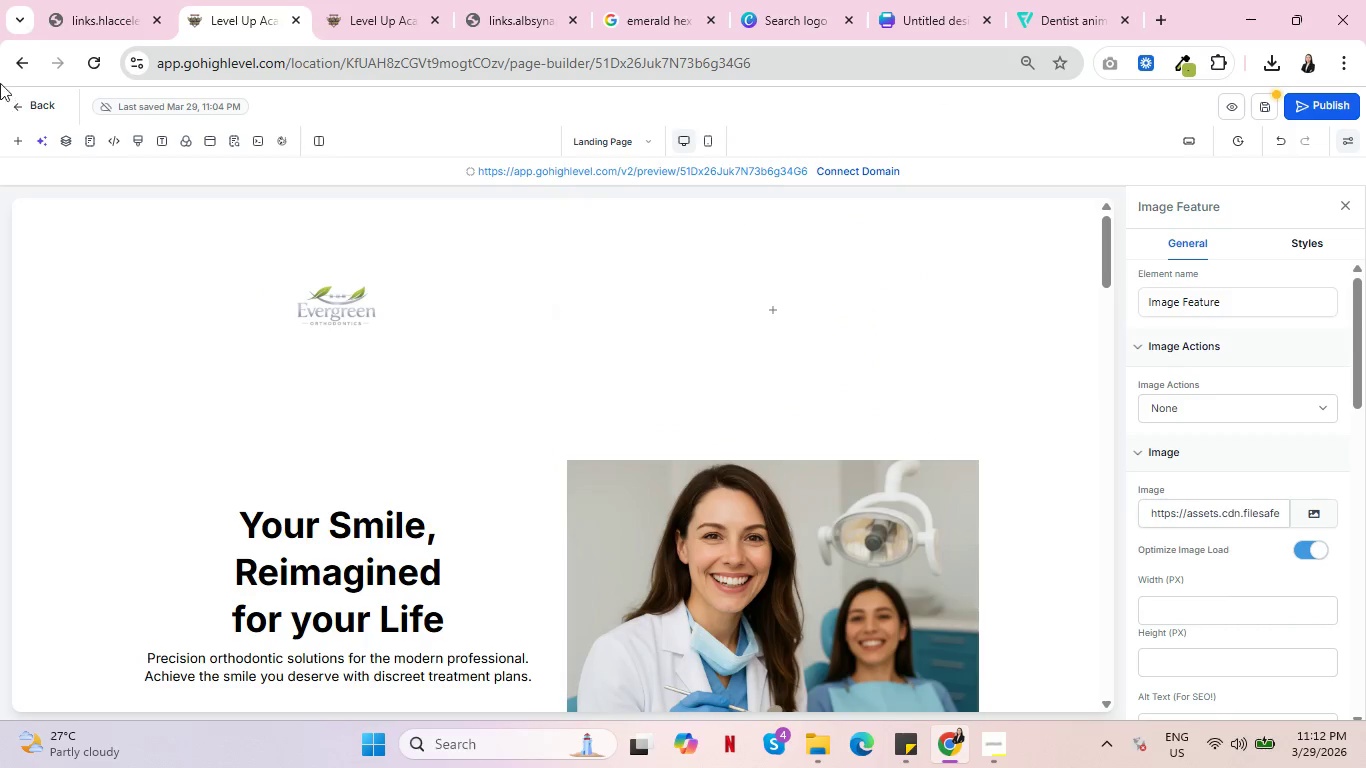 
left_click([553, 405])
 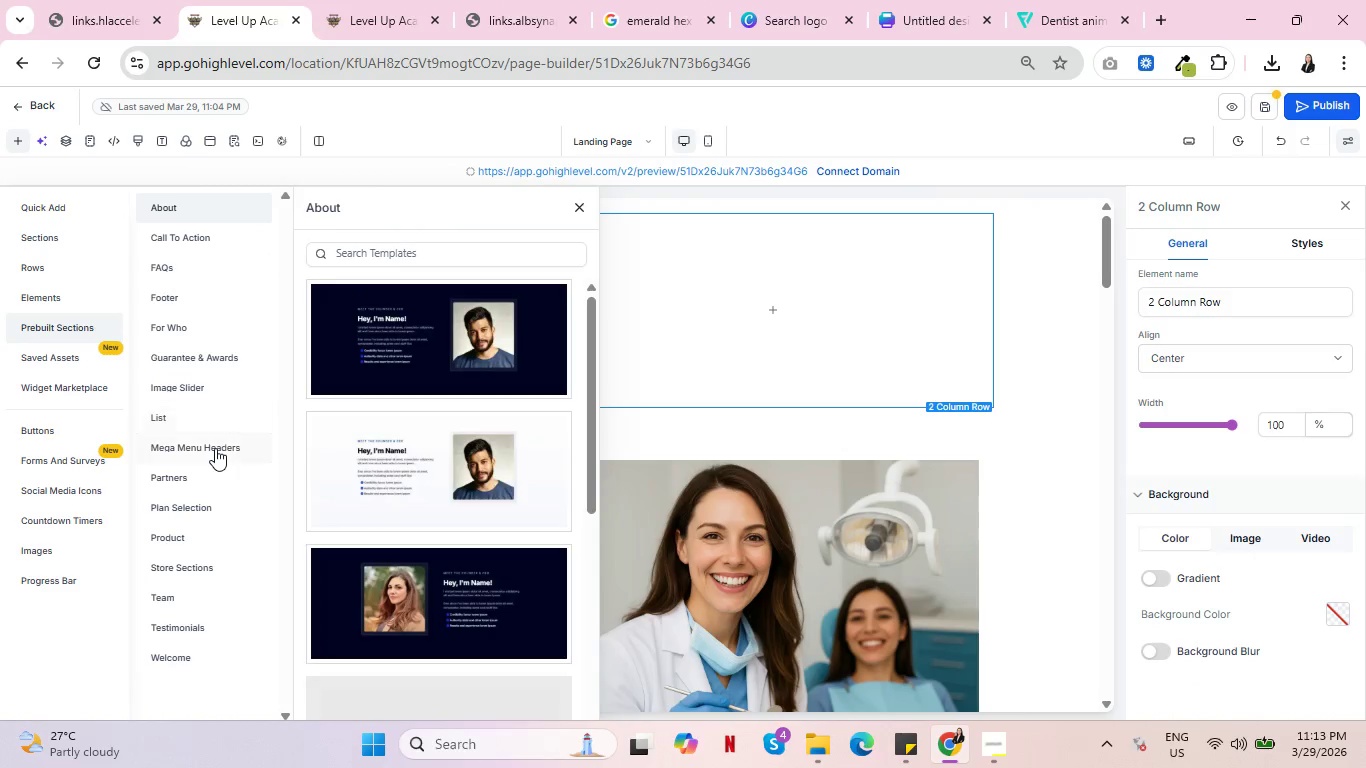 
wait(9.91)
 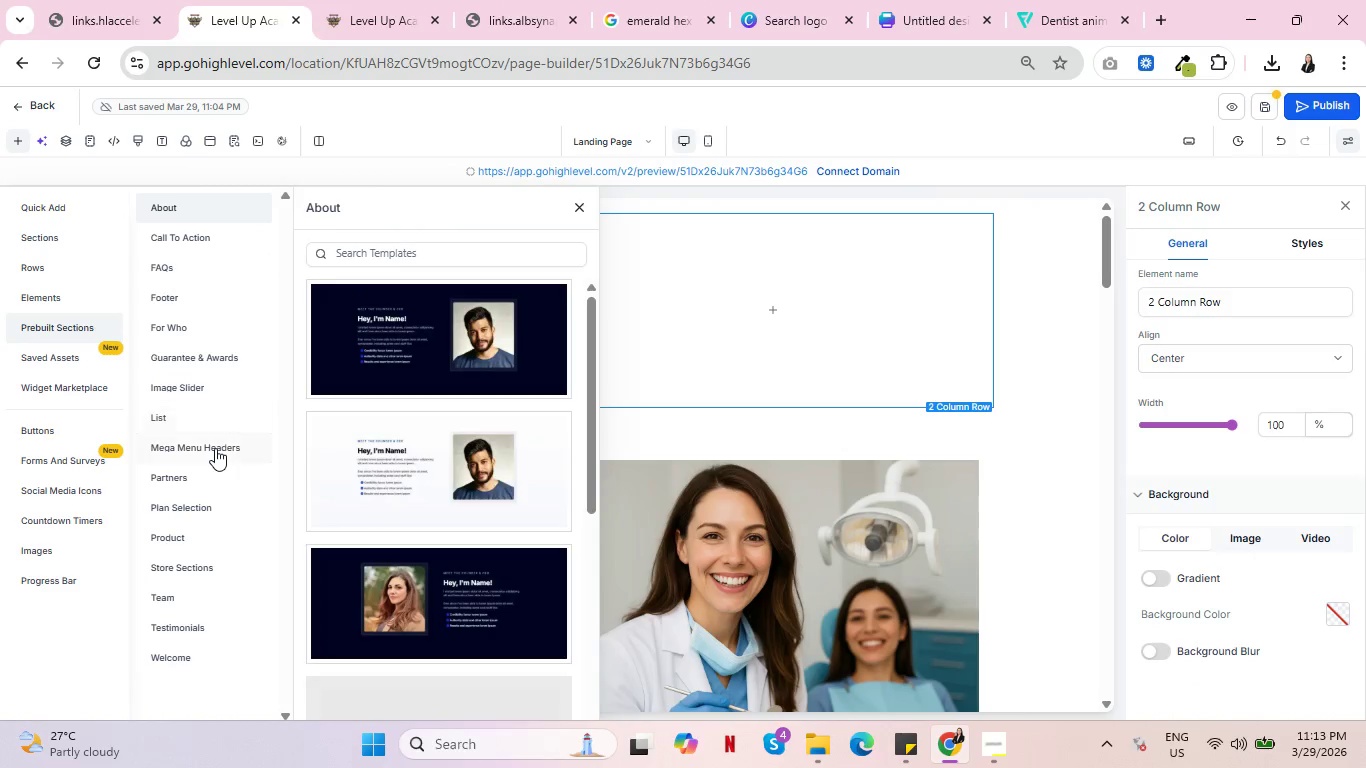 
left_click([359, 246])
 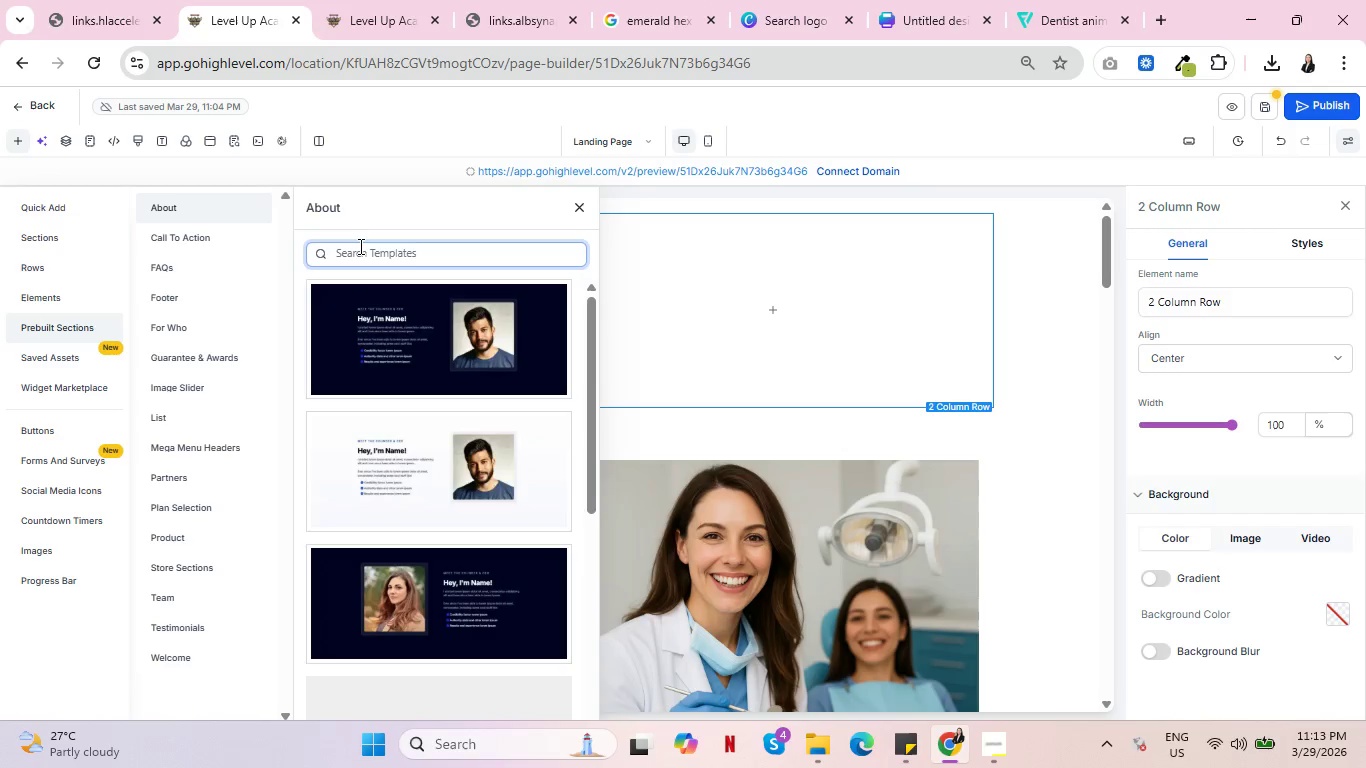 
type(header)
 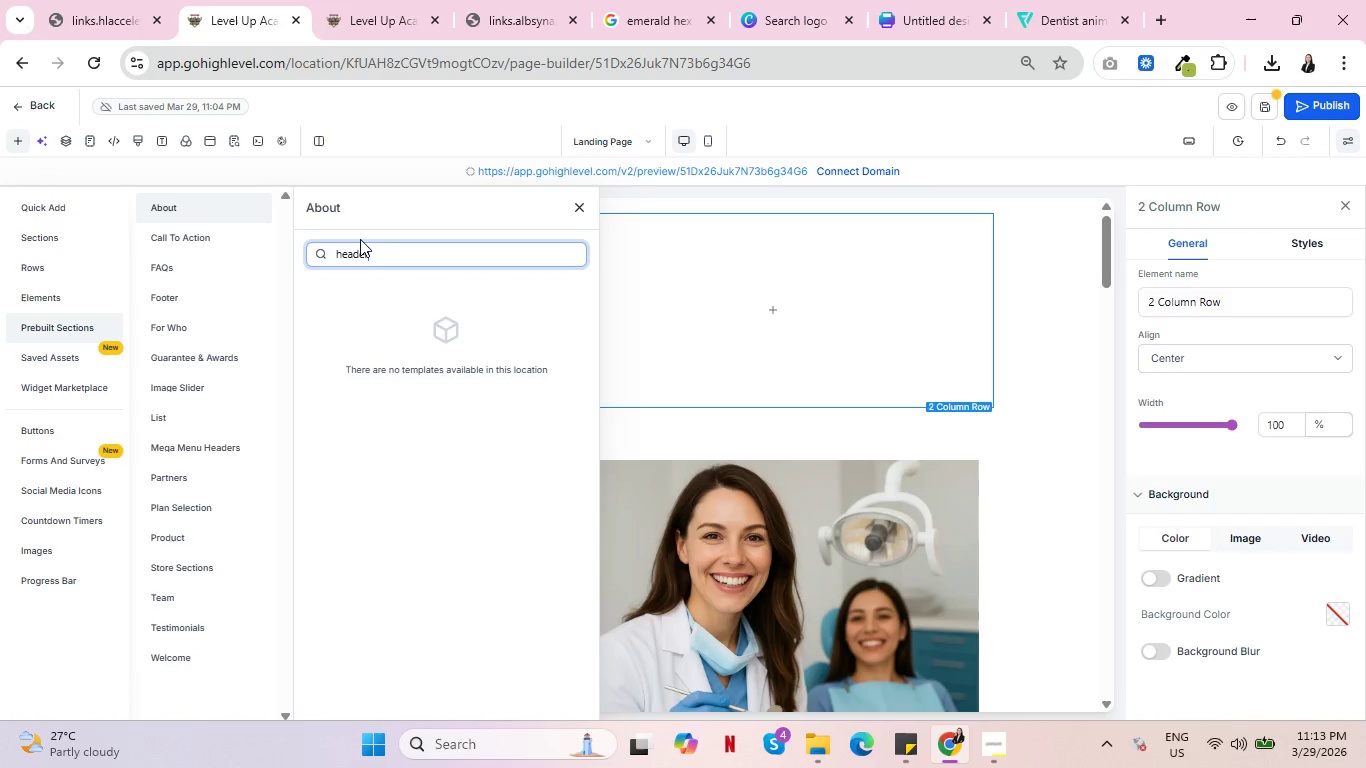 
hold_key(key=Backspace, duration=0.81)
 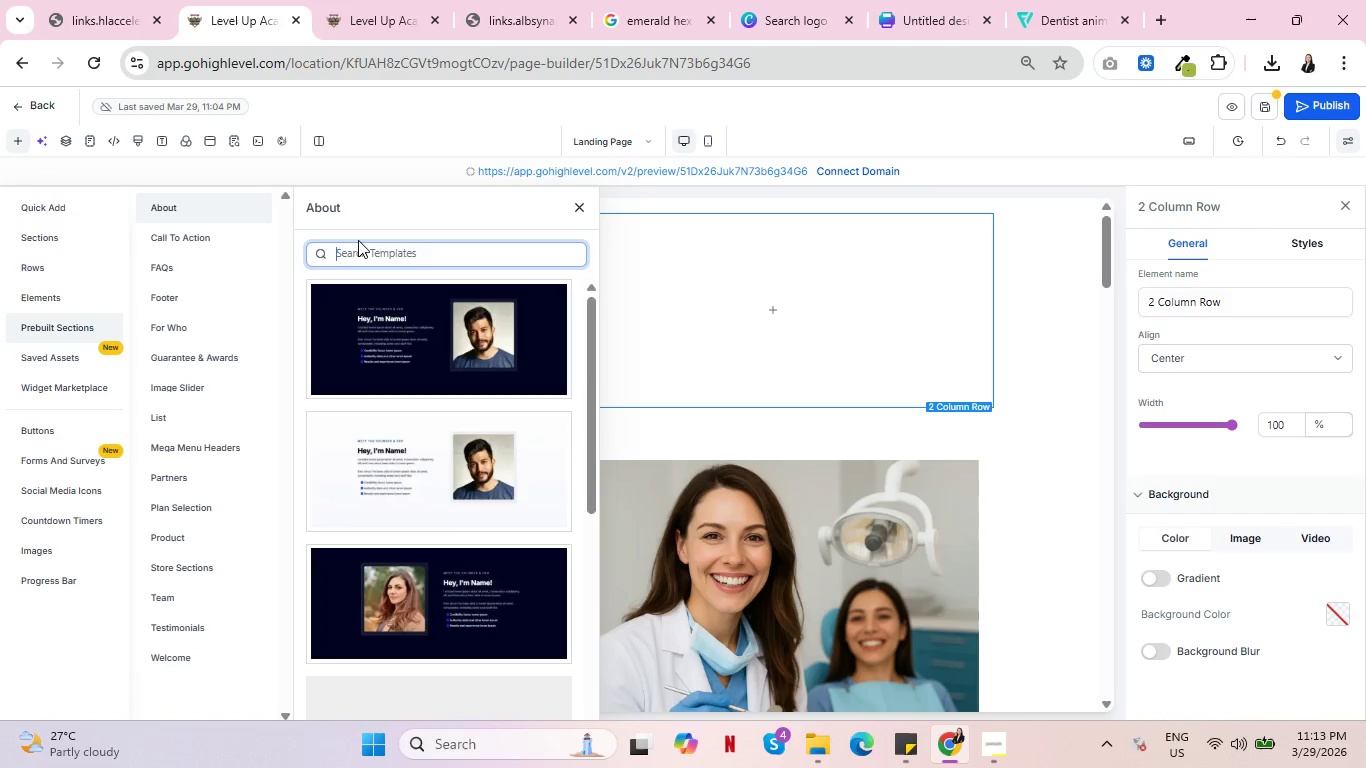 
scroll: coordinate [410, 443], scroll_direction: up, amount: 5.0
 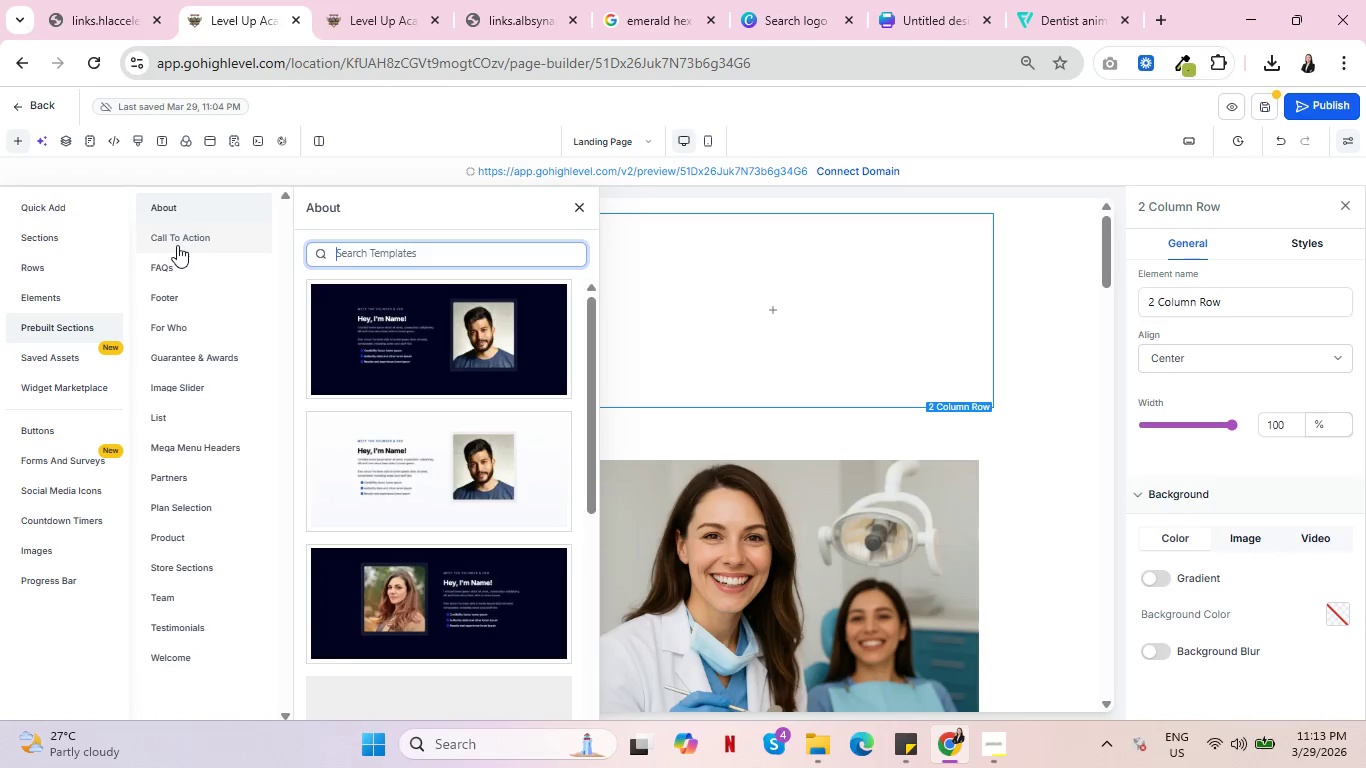 
scroll: coordinate [425, 390], scroll_direction: down, amount: 4.0
 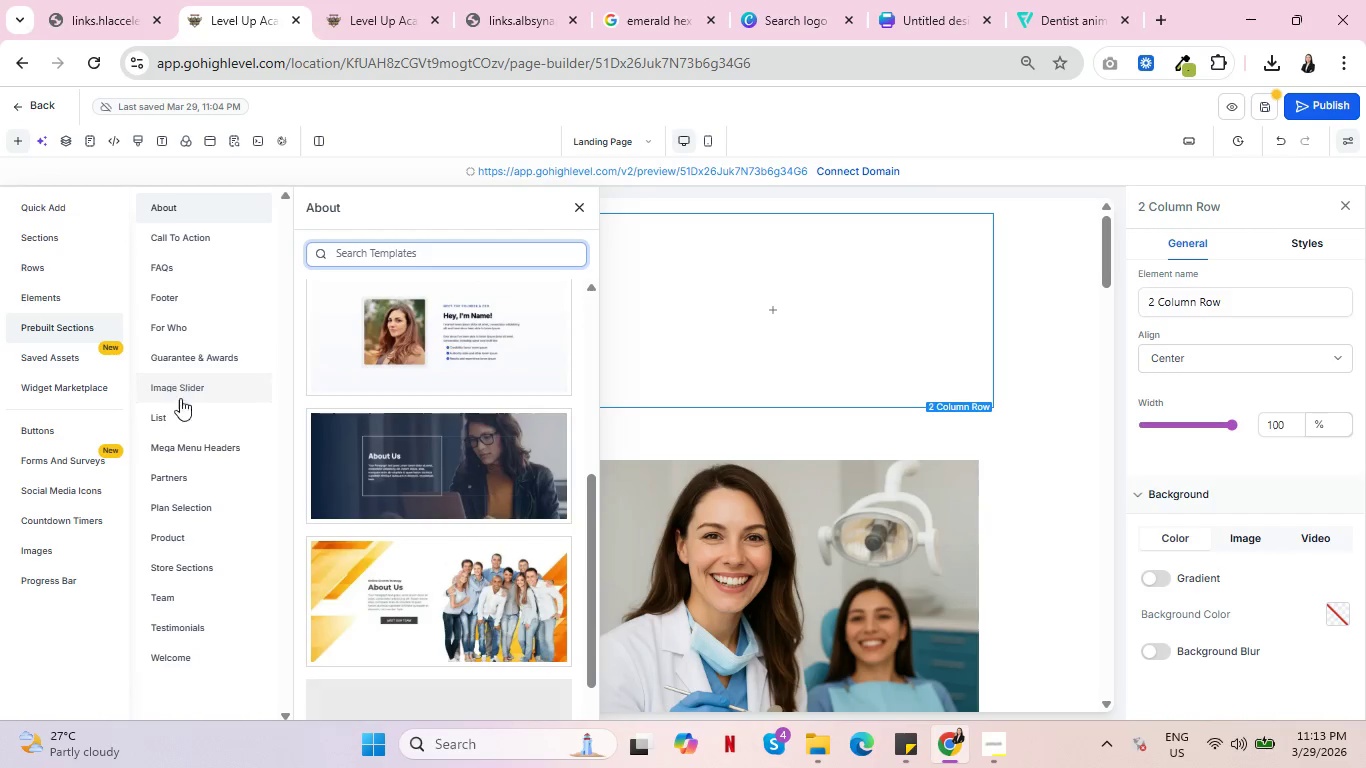 
left_click([184, 445])
 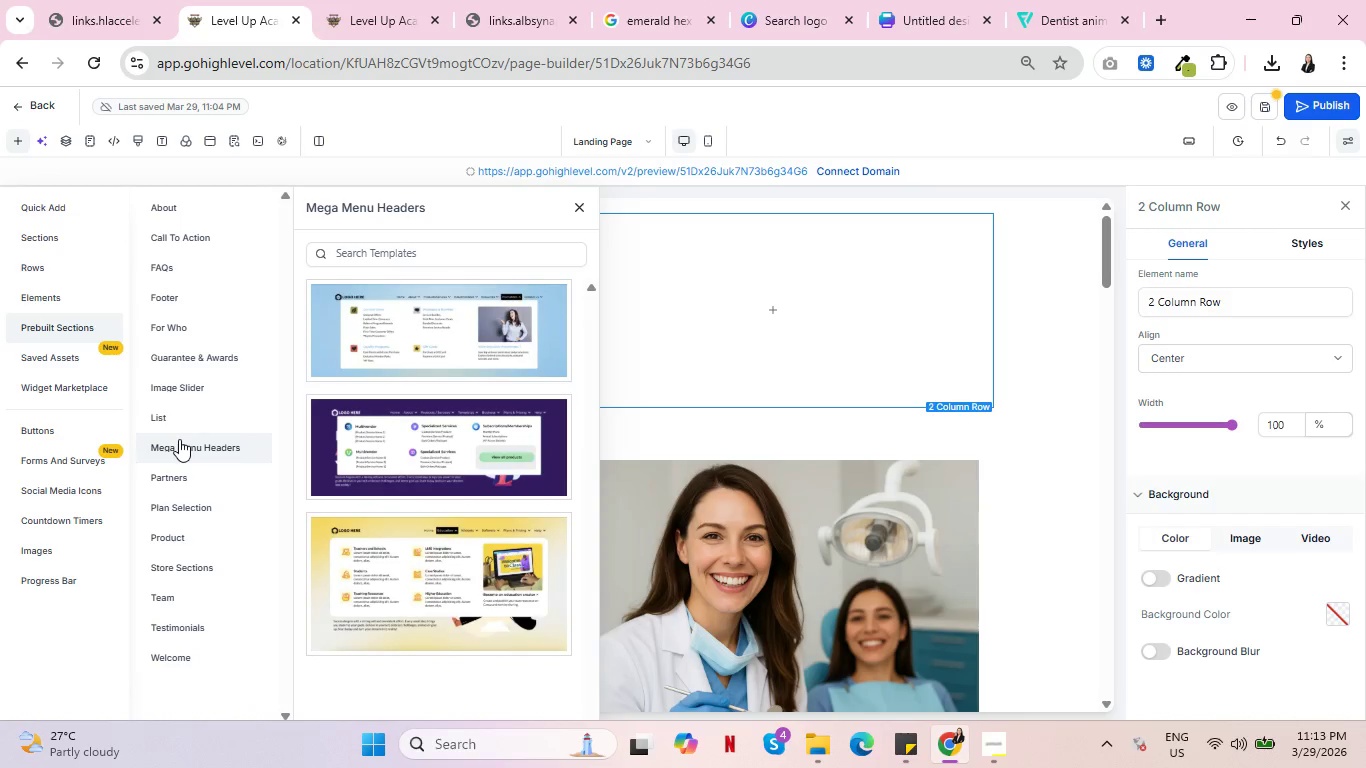 
wait(7.34)
 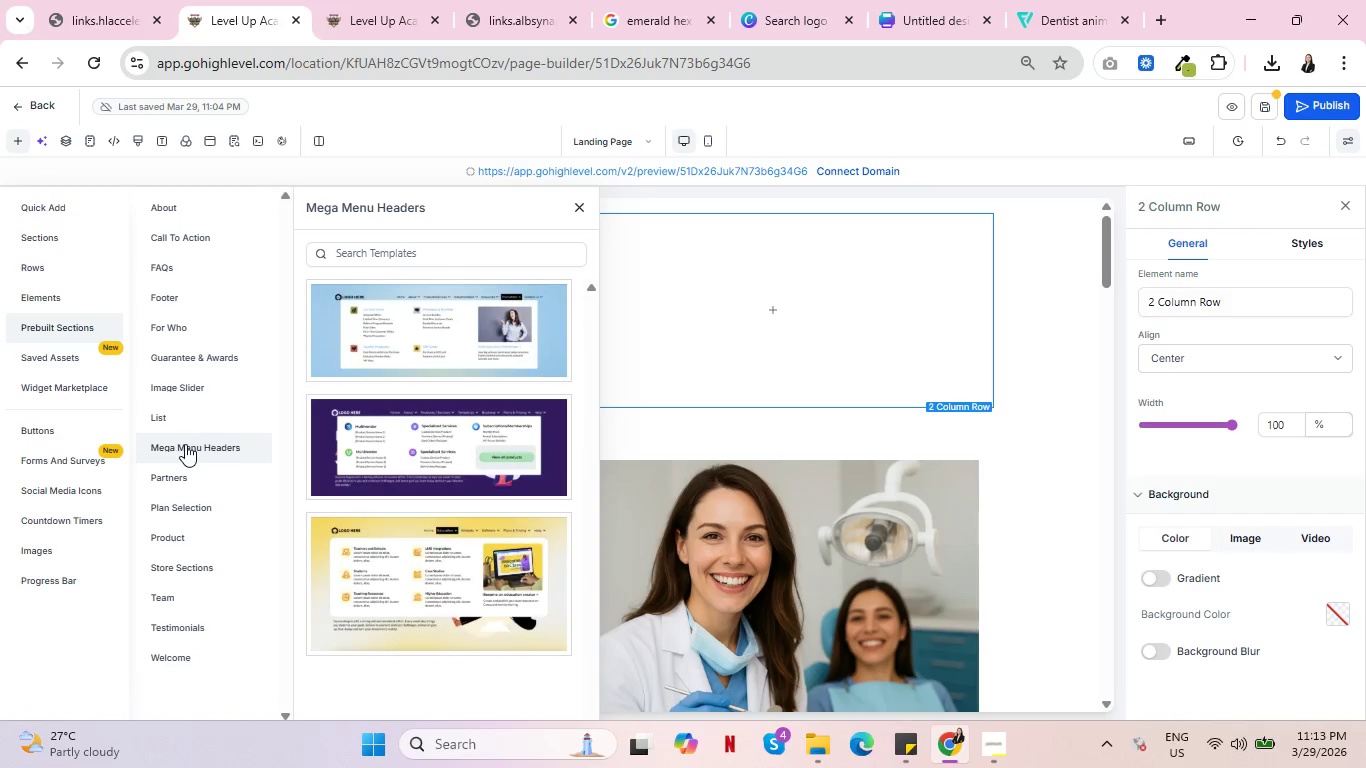 
left_click([249, 247])
 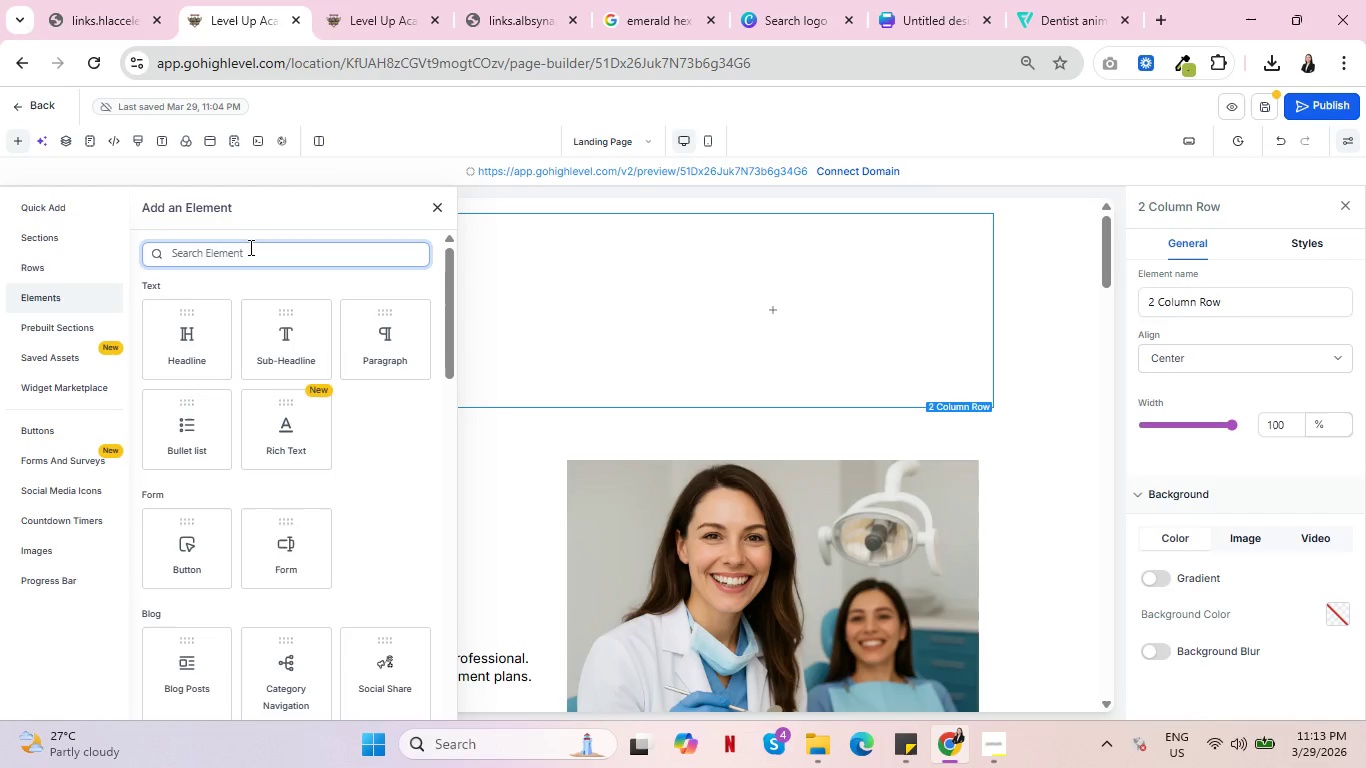 
type(hea)
 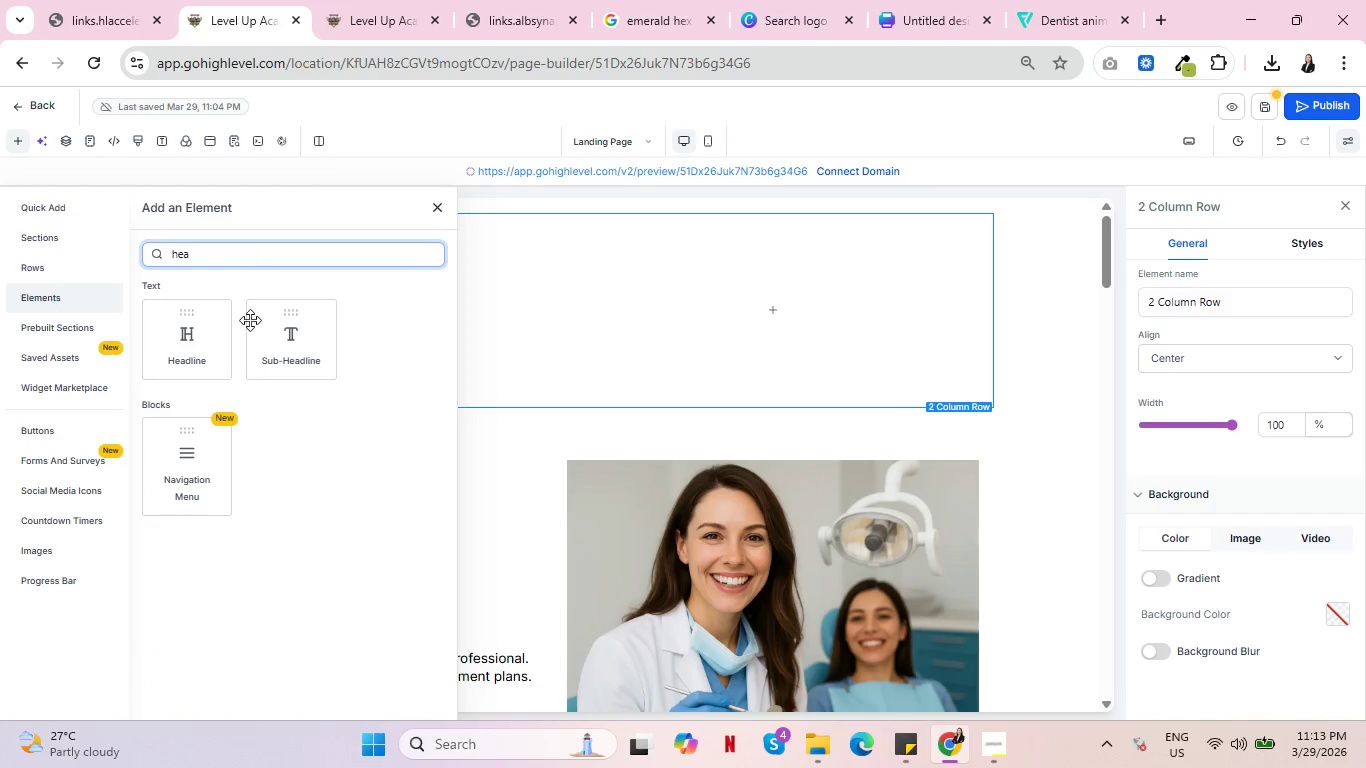 
left_click([193, 455])
 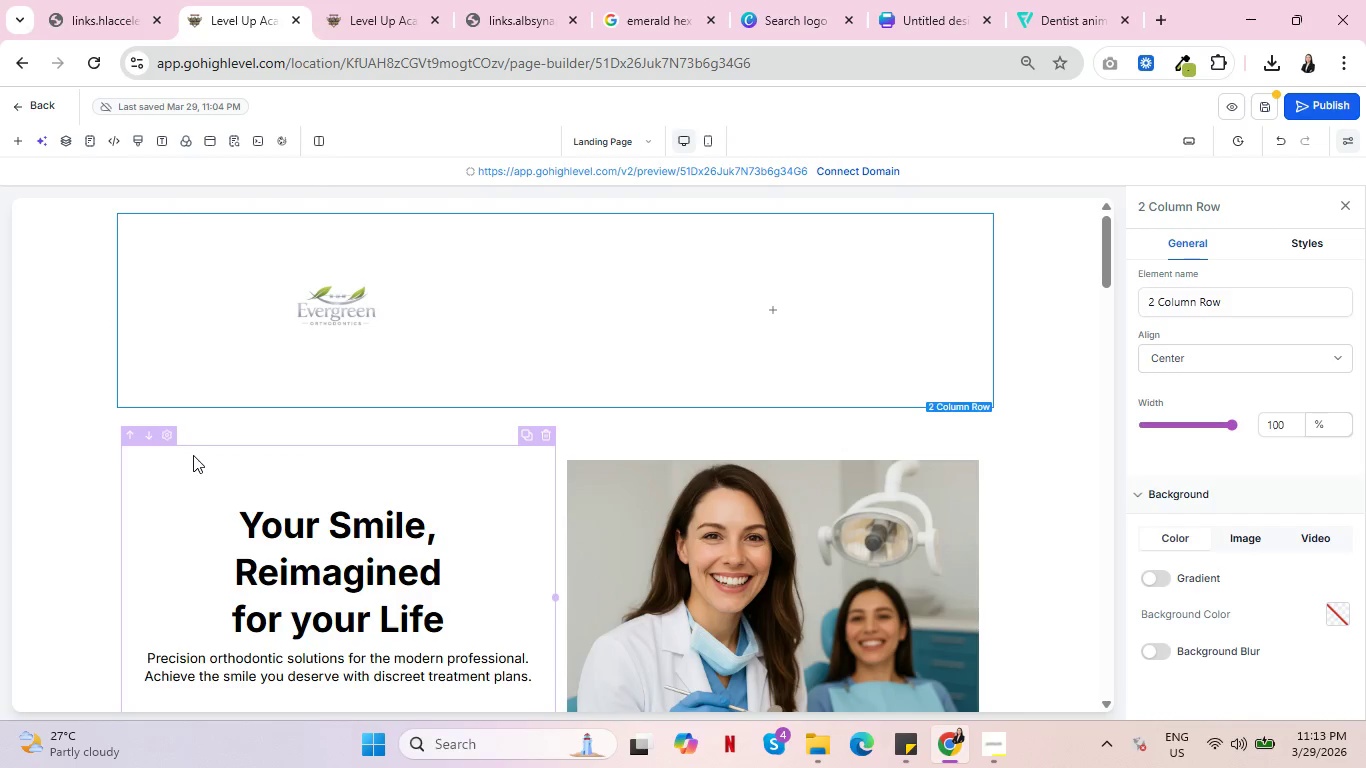 
mouse_move([611, 313])
 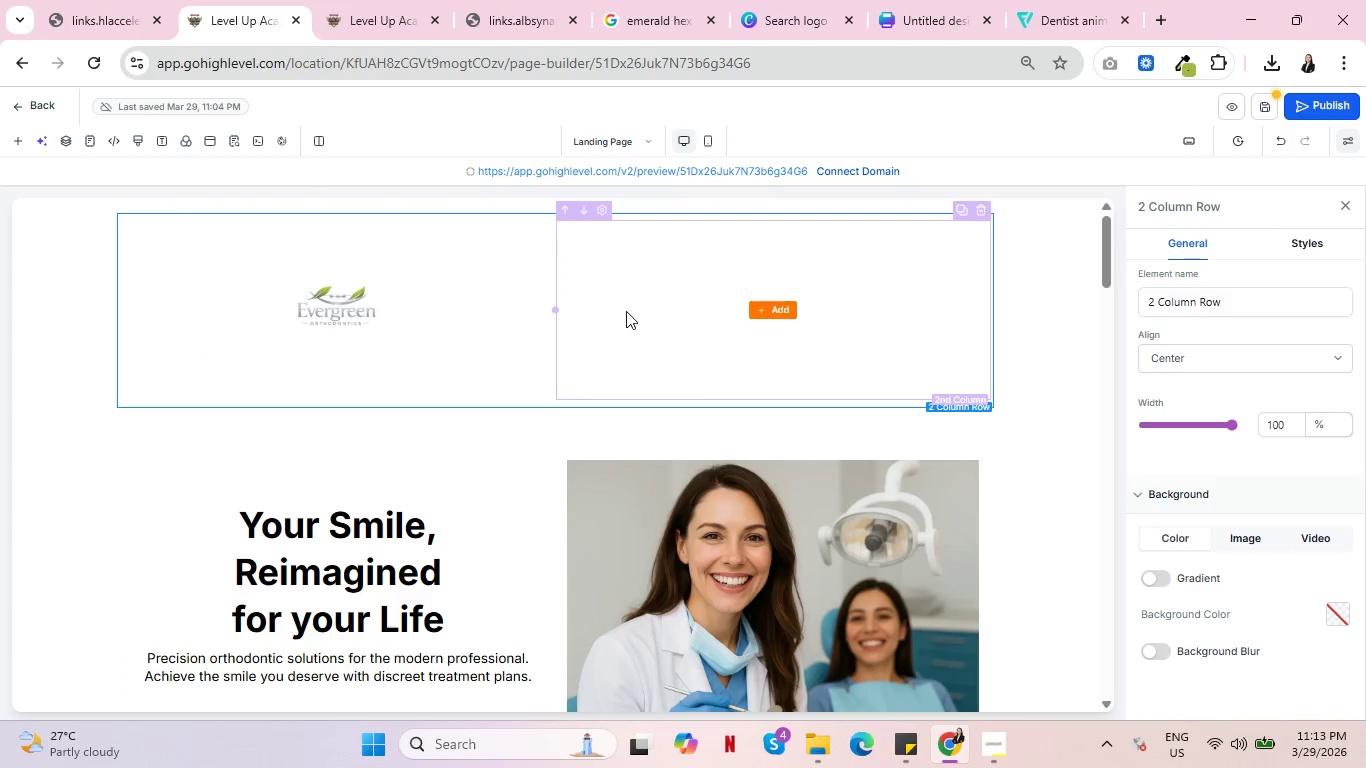 
scroll: coordinate [626, 311], scroll_direction: up, amount: 4.0
 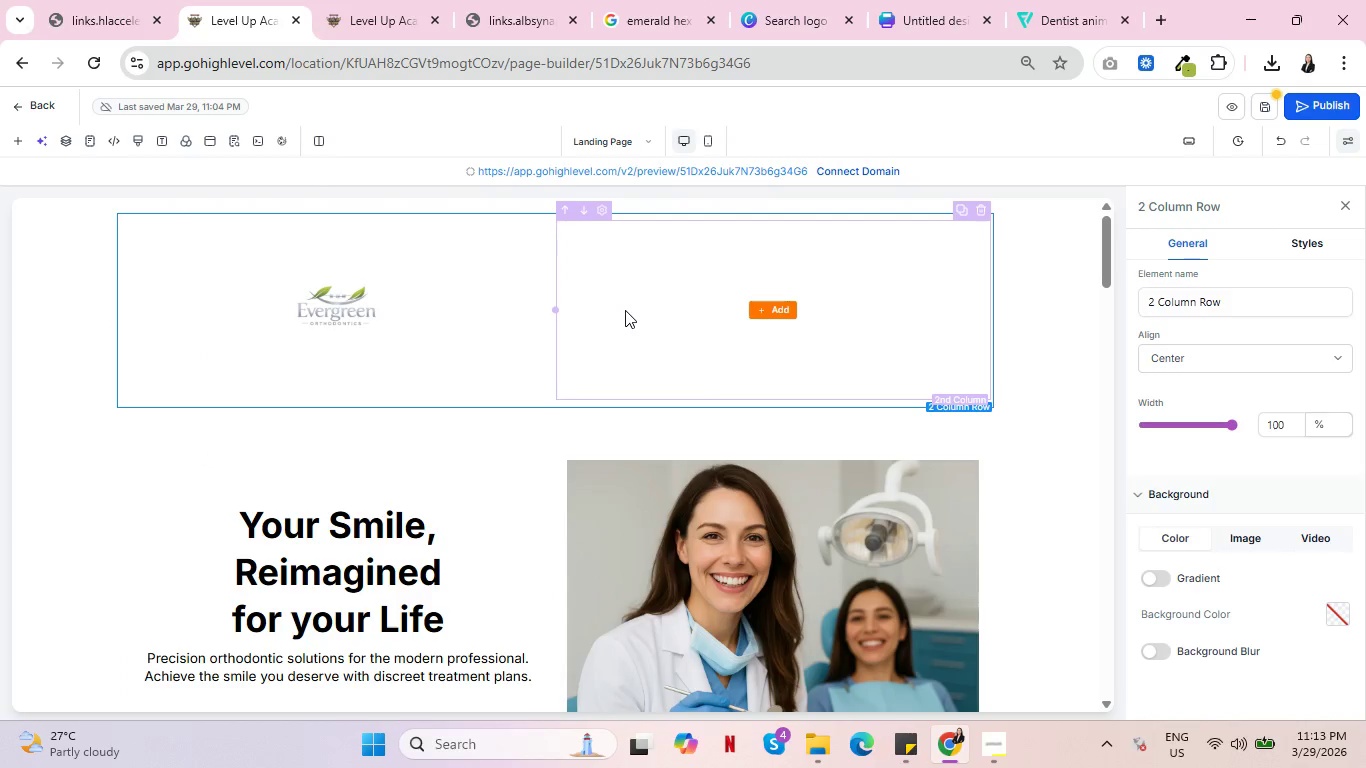 
key(Control+ControlLeft)
 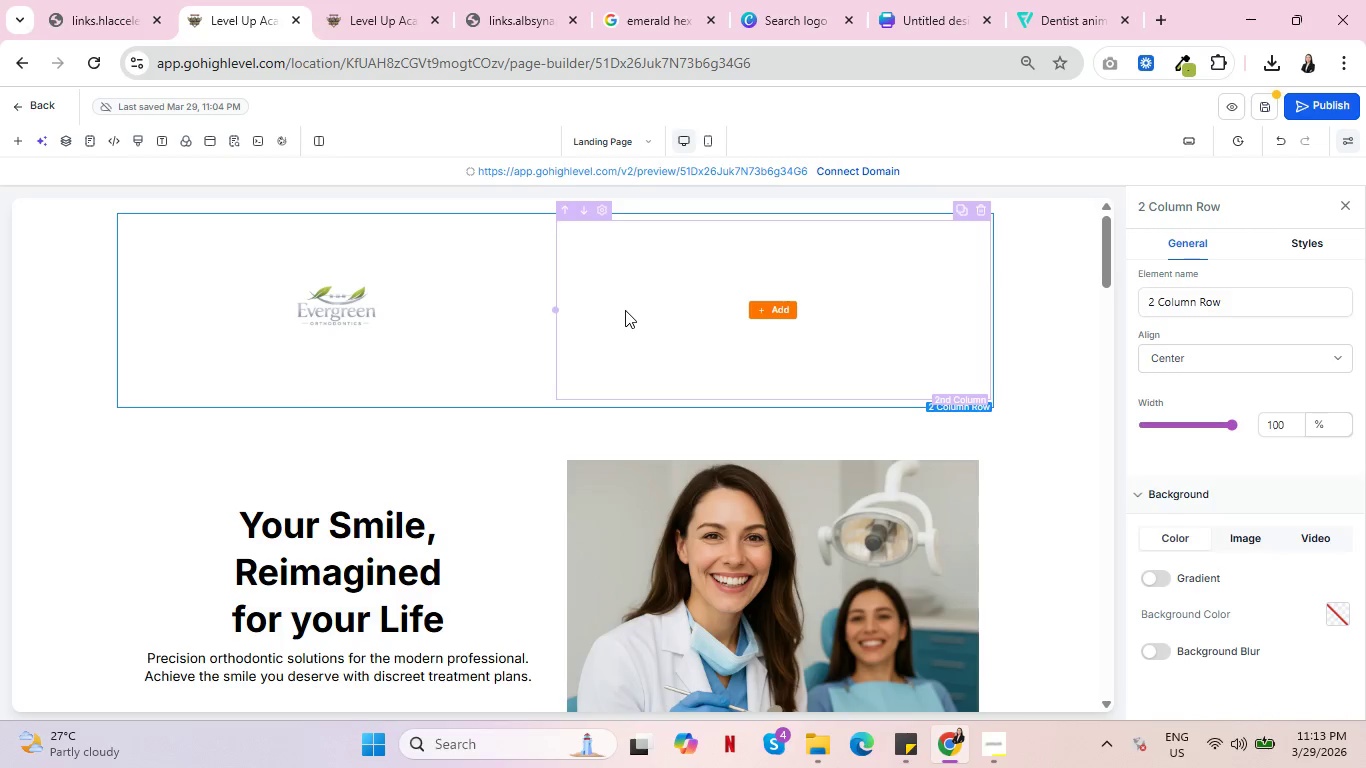 
key(Control+ControlLeft)
 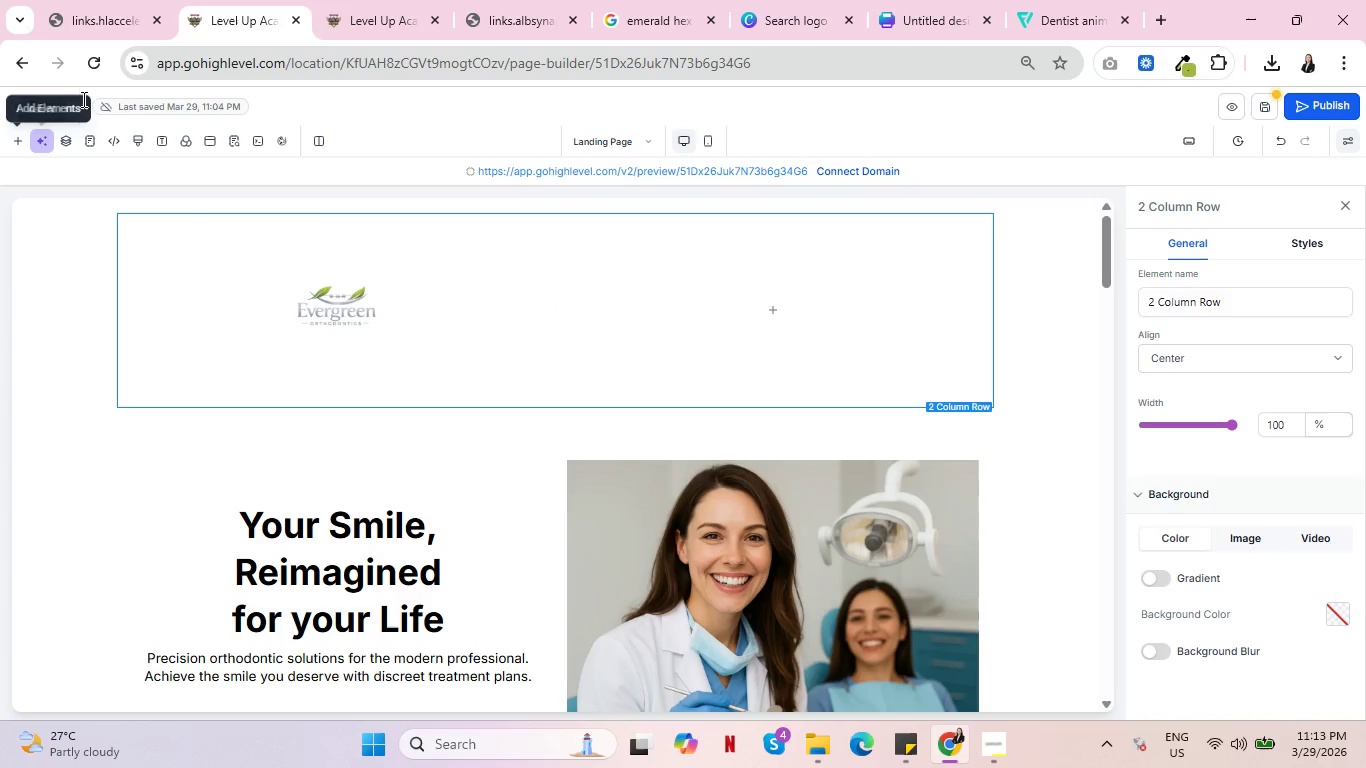 
left_click([19, 137])
 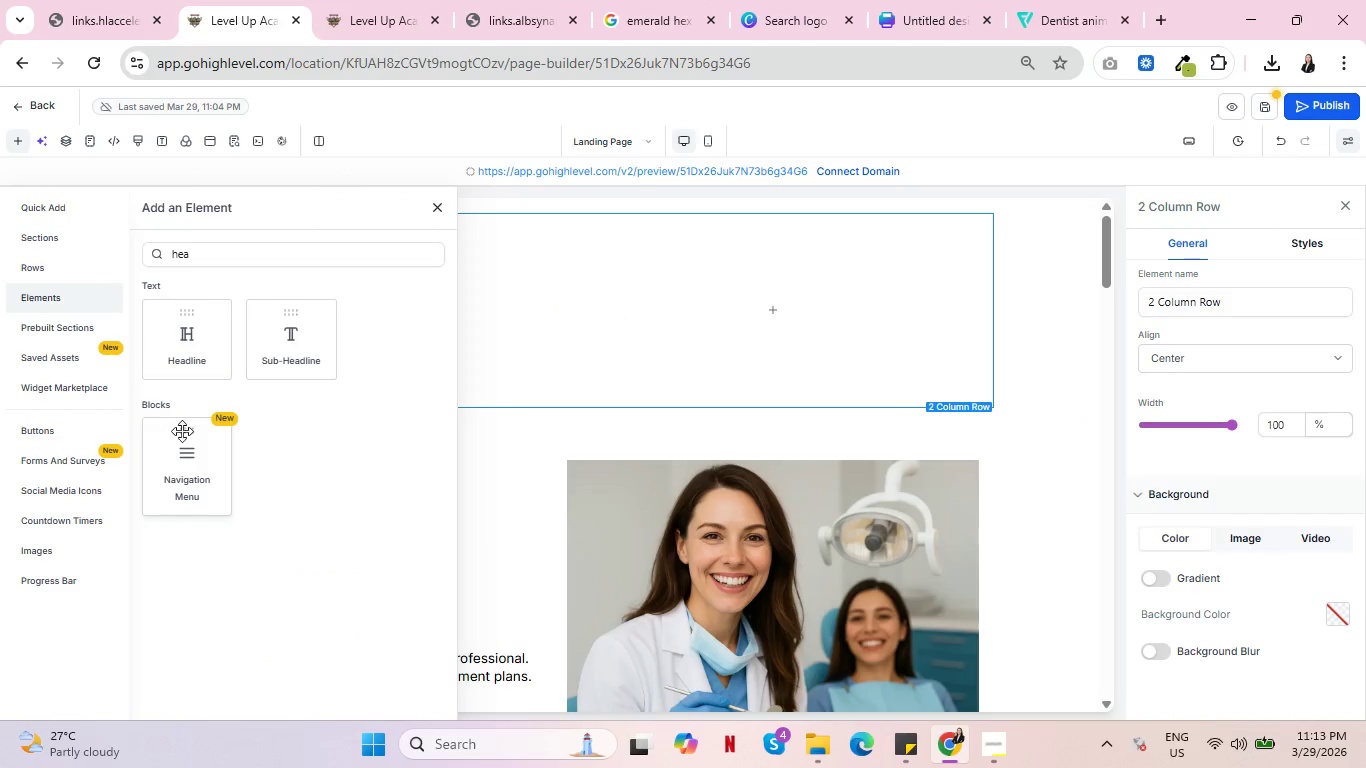 
left_click_drag(start_coordinate=[187, 448], to_coordinate=[487, 216])
 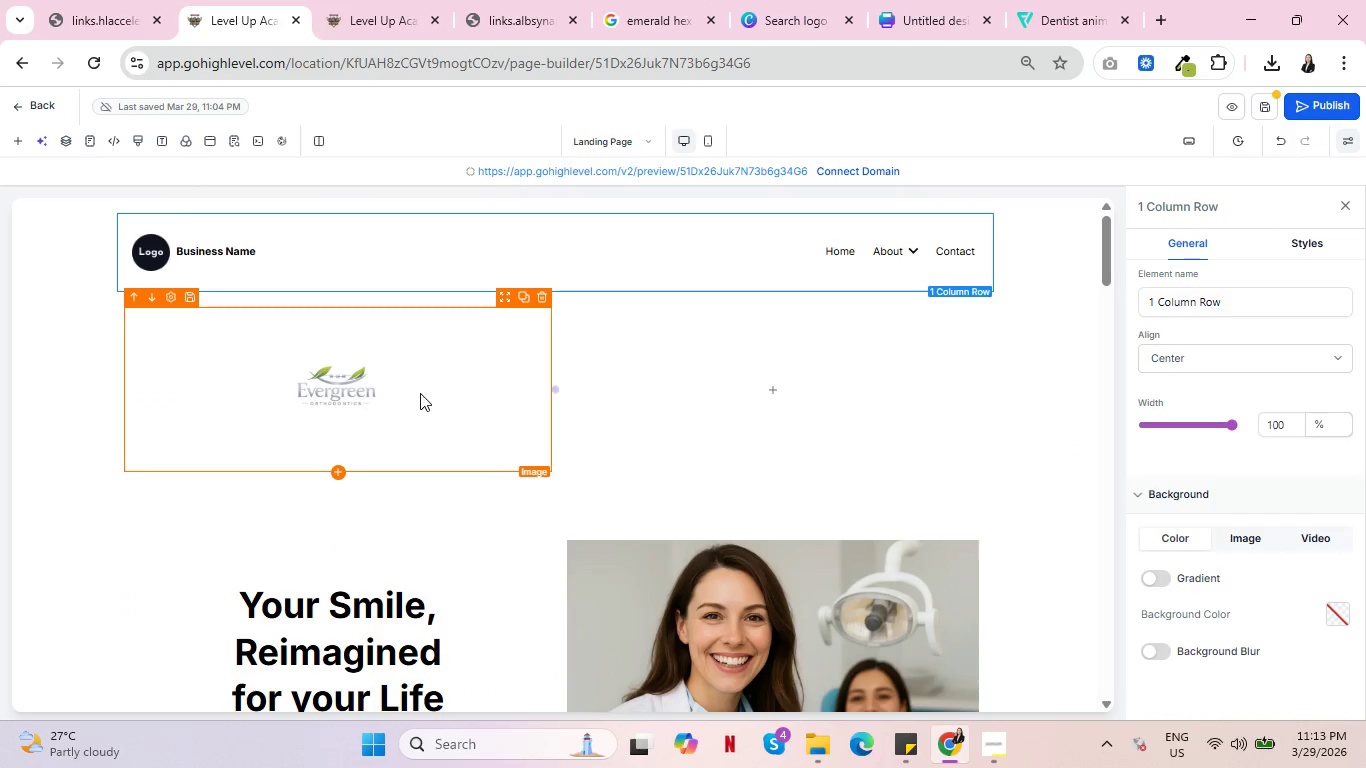 
left_click([380, 385])
 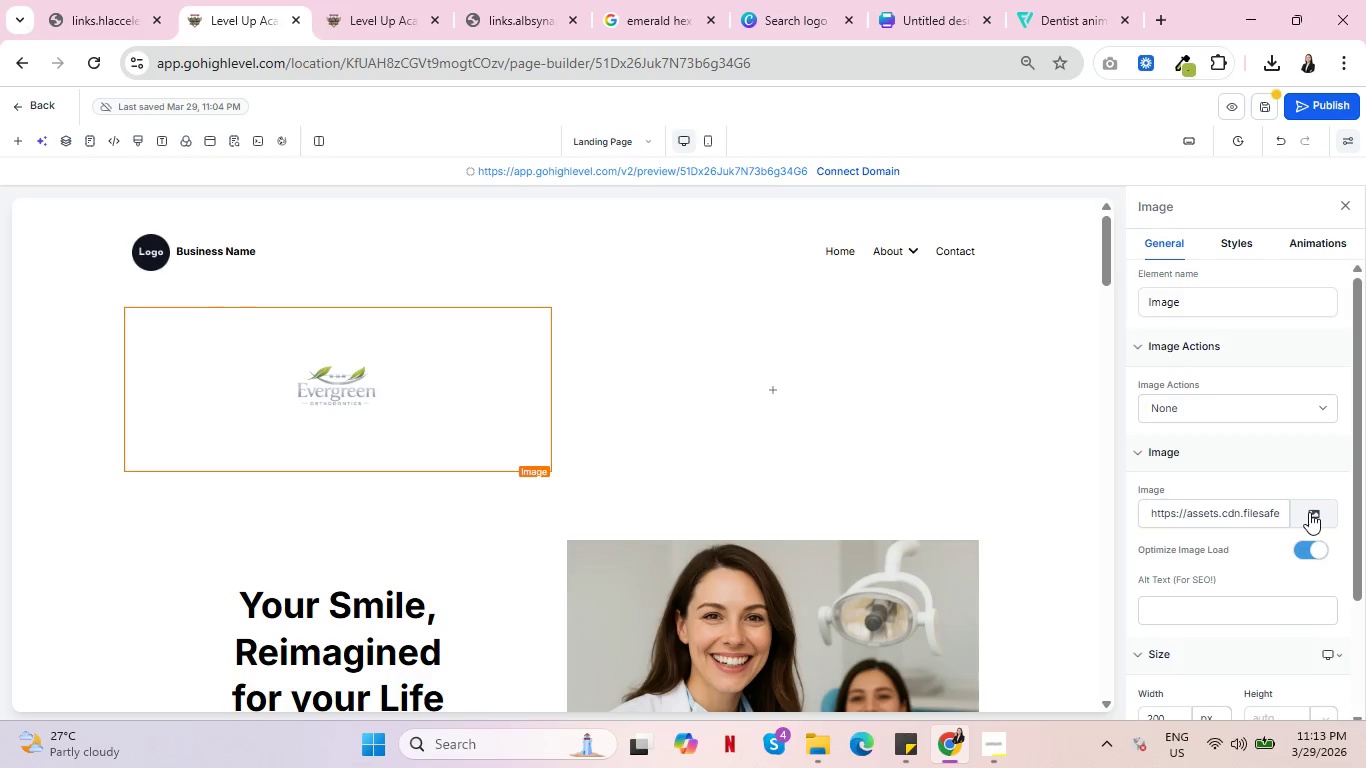 
double_click([1254, 514])
 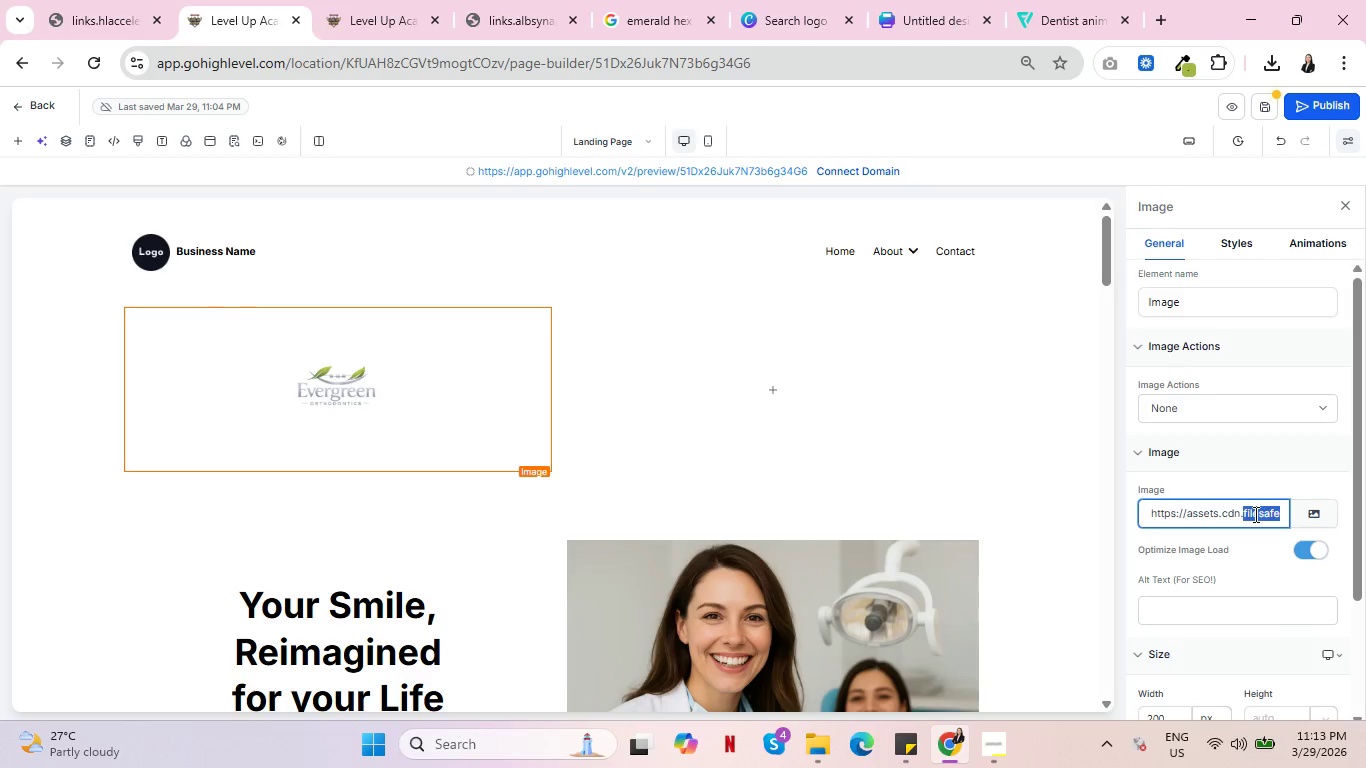 
triple_click([1254, 514])
 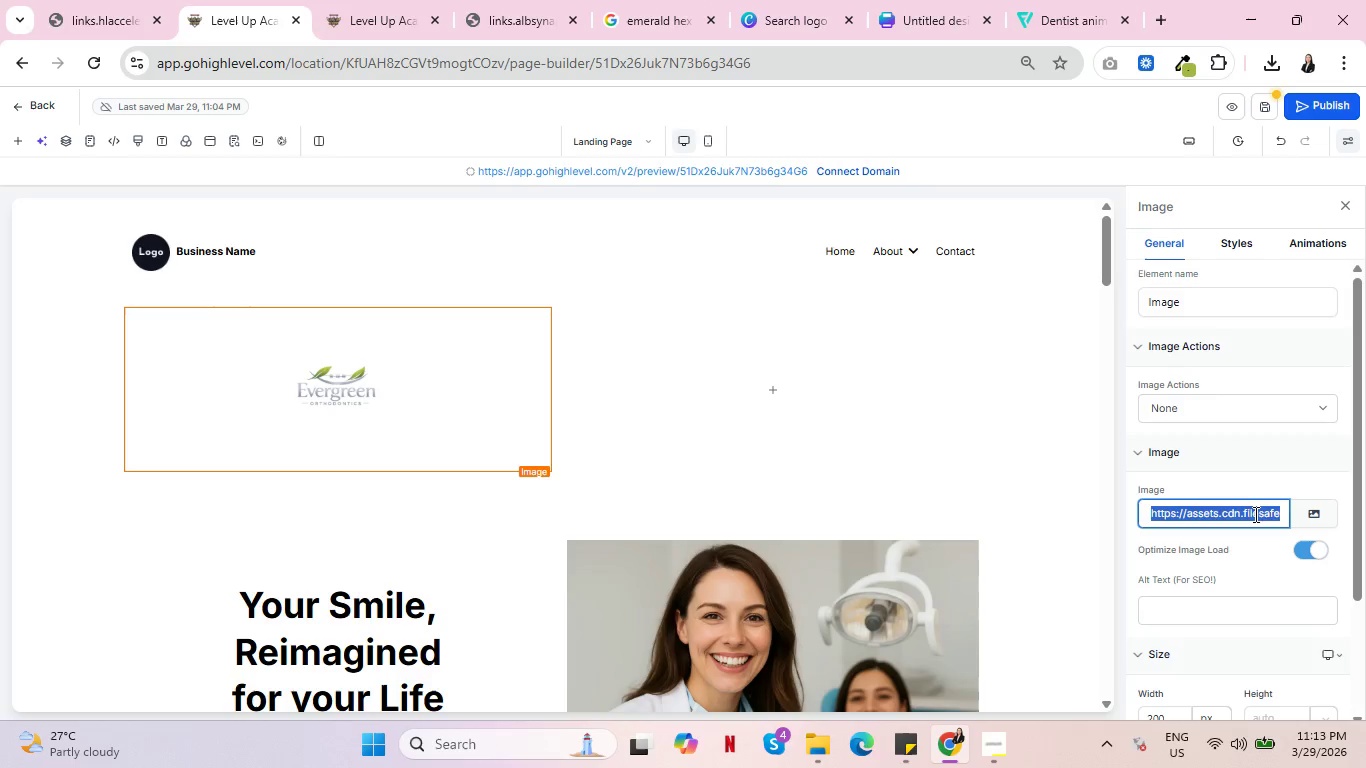 
key(Backspace)
 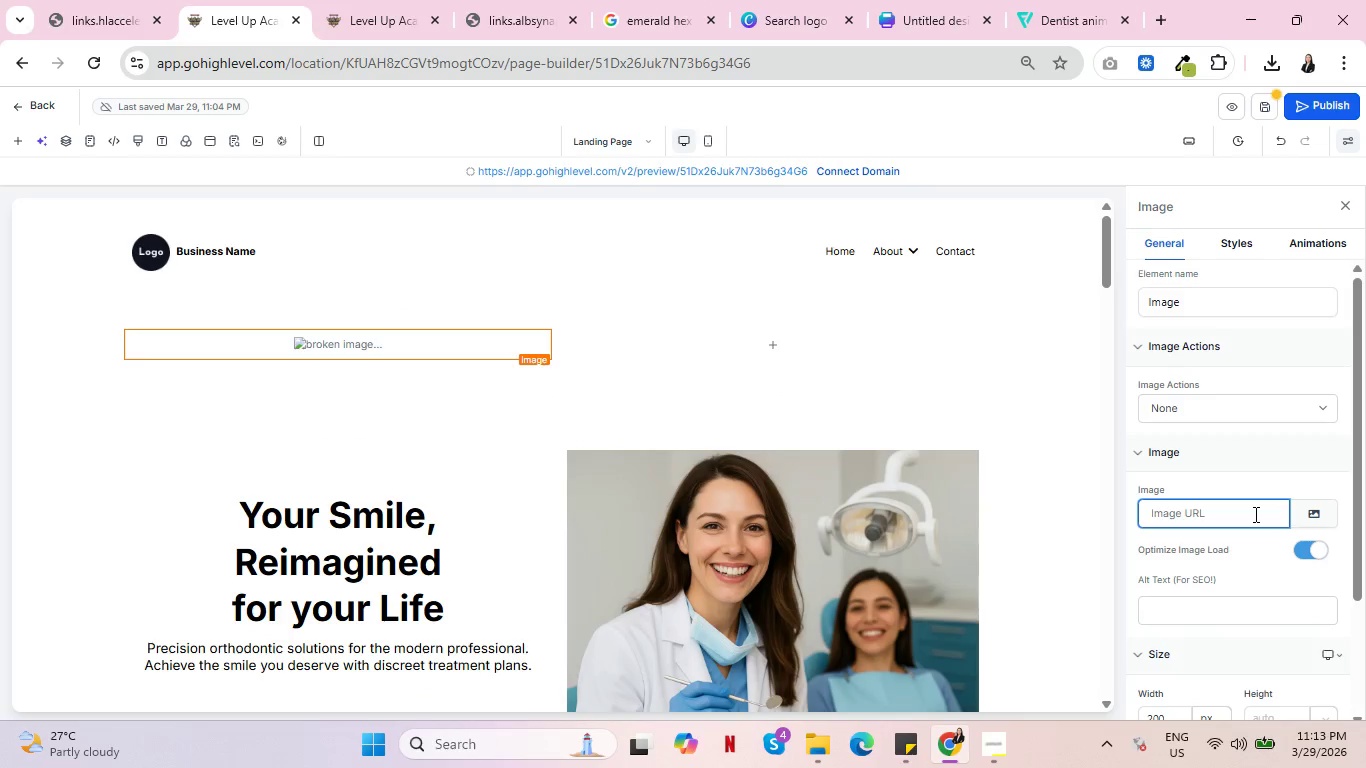 
key(Control+ControlLeft)
 